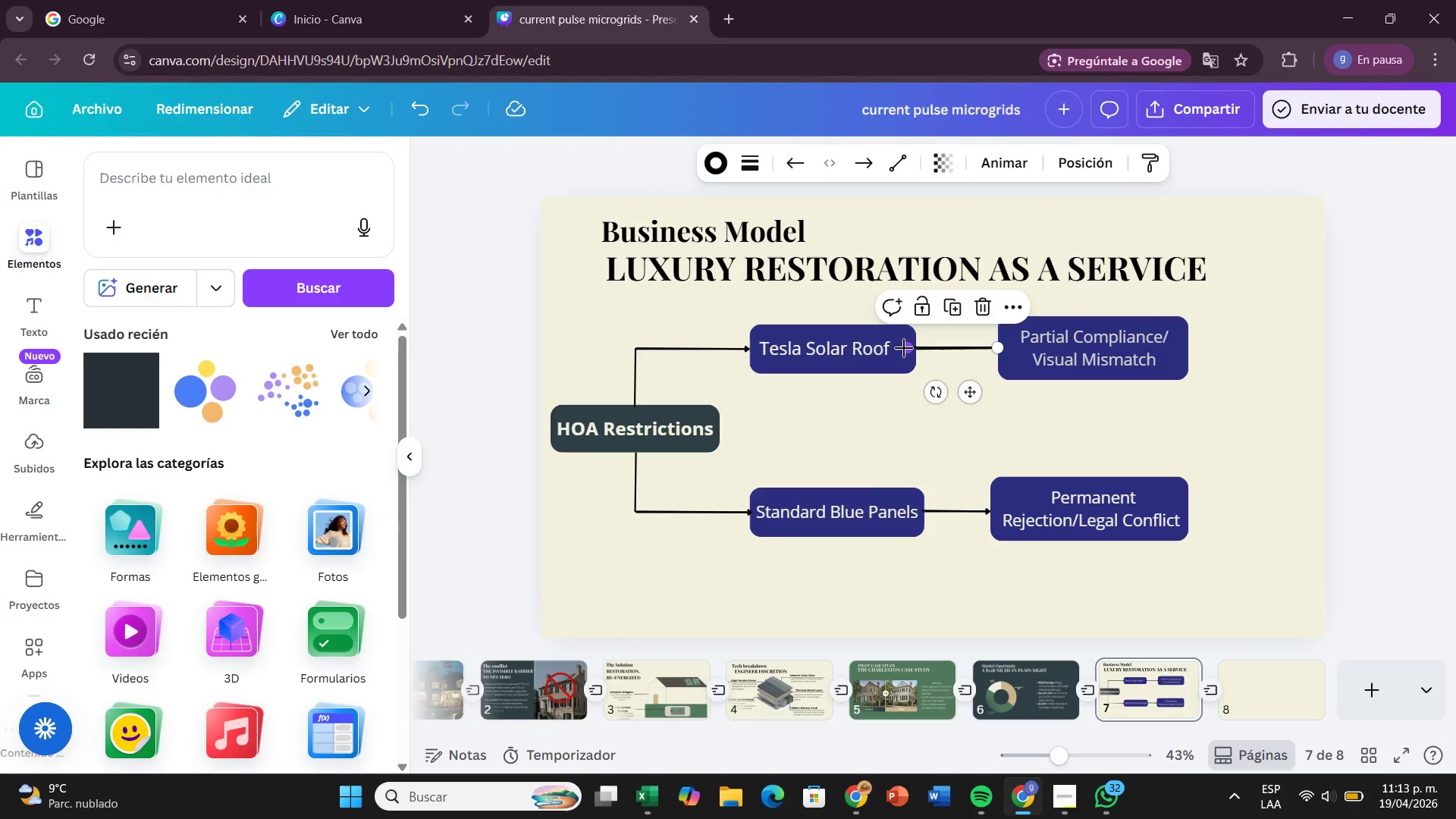 
left_click_drag(start_coordinate=[904, 348], to_coordinate=[919, 347])
 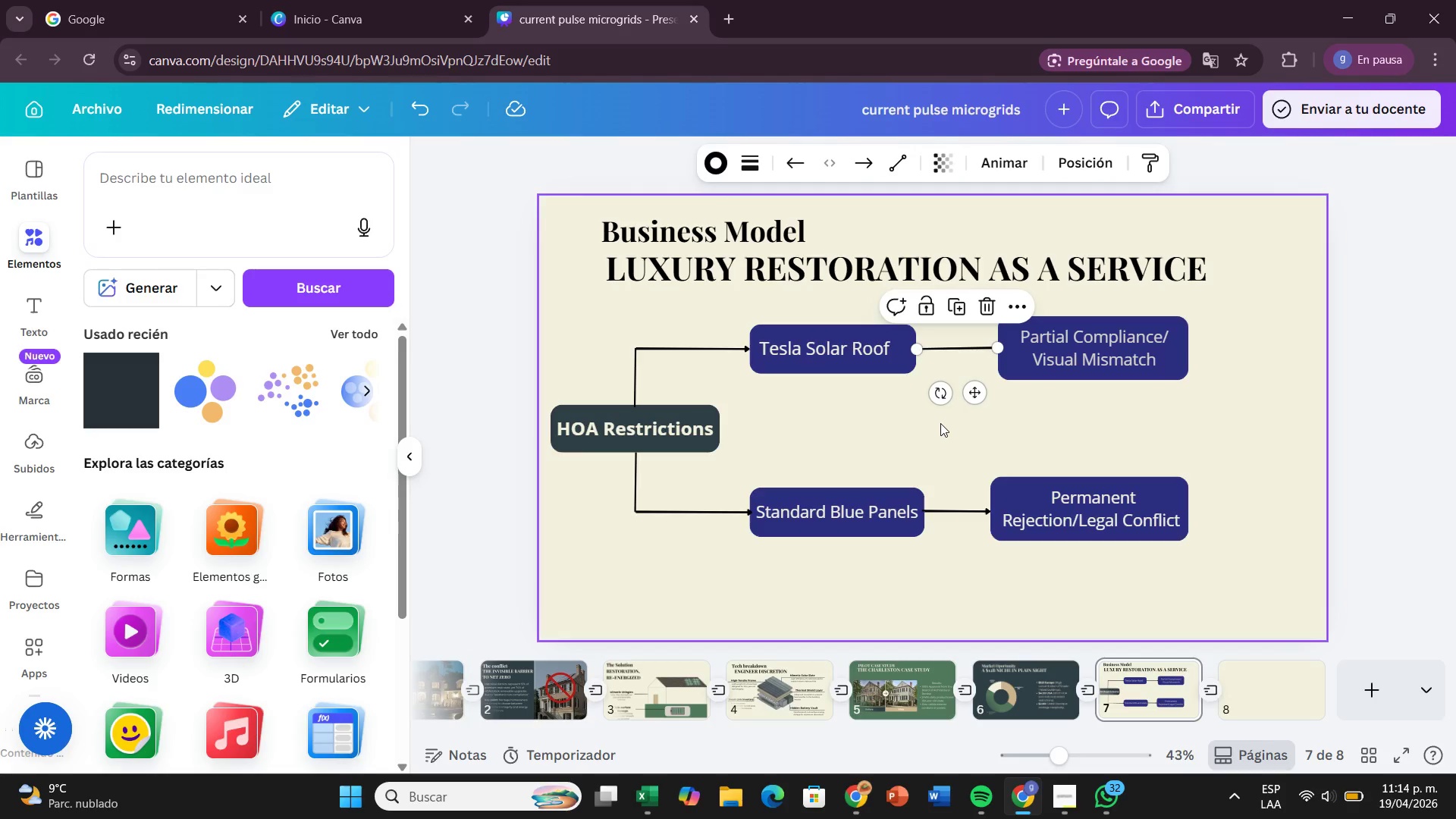 
left_click([940, 423])
 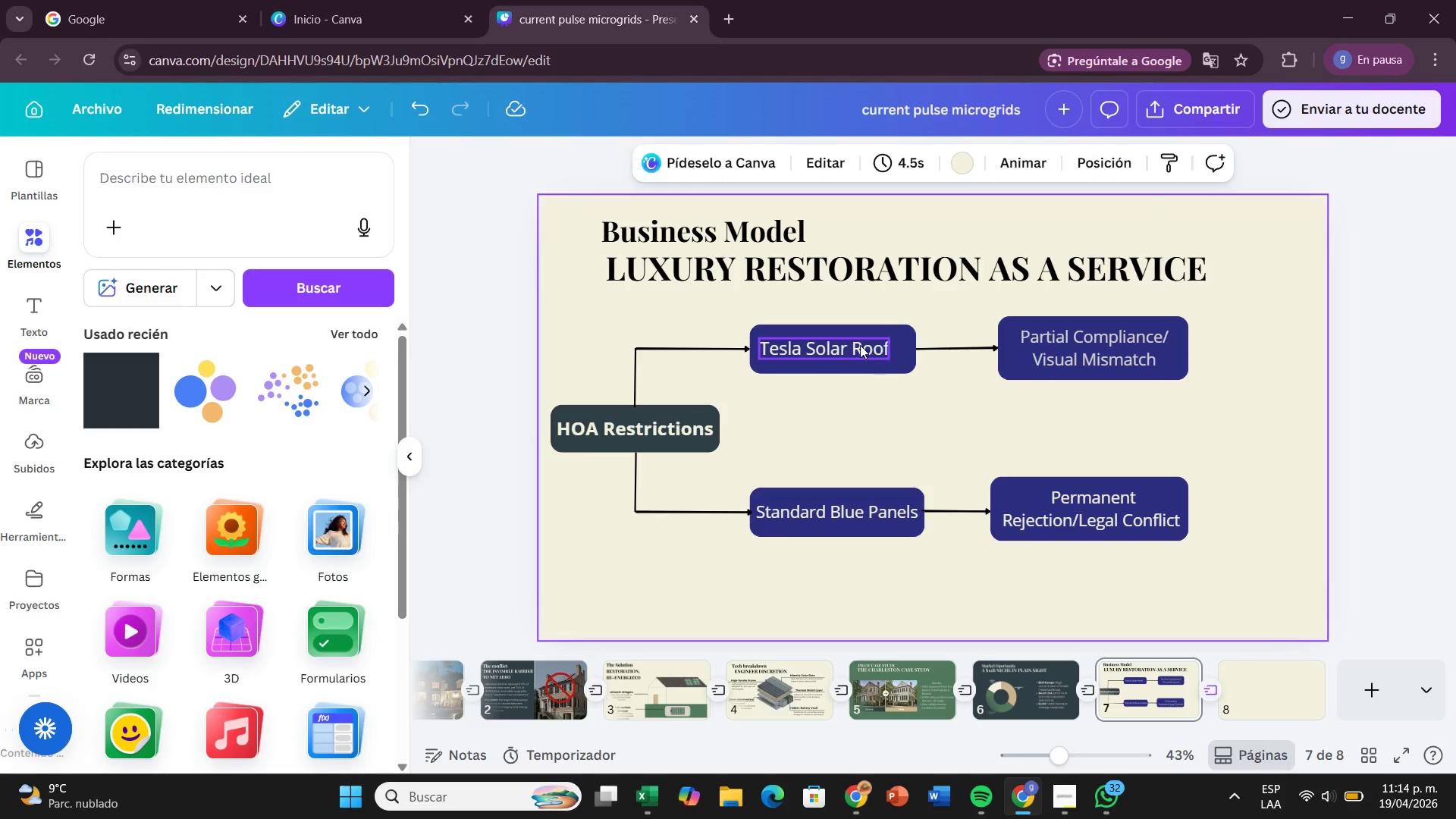 
left_click_drag(start_coordinate=[860, 345], to_coordinate=[870, 345])
 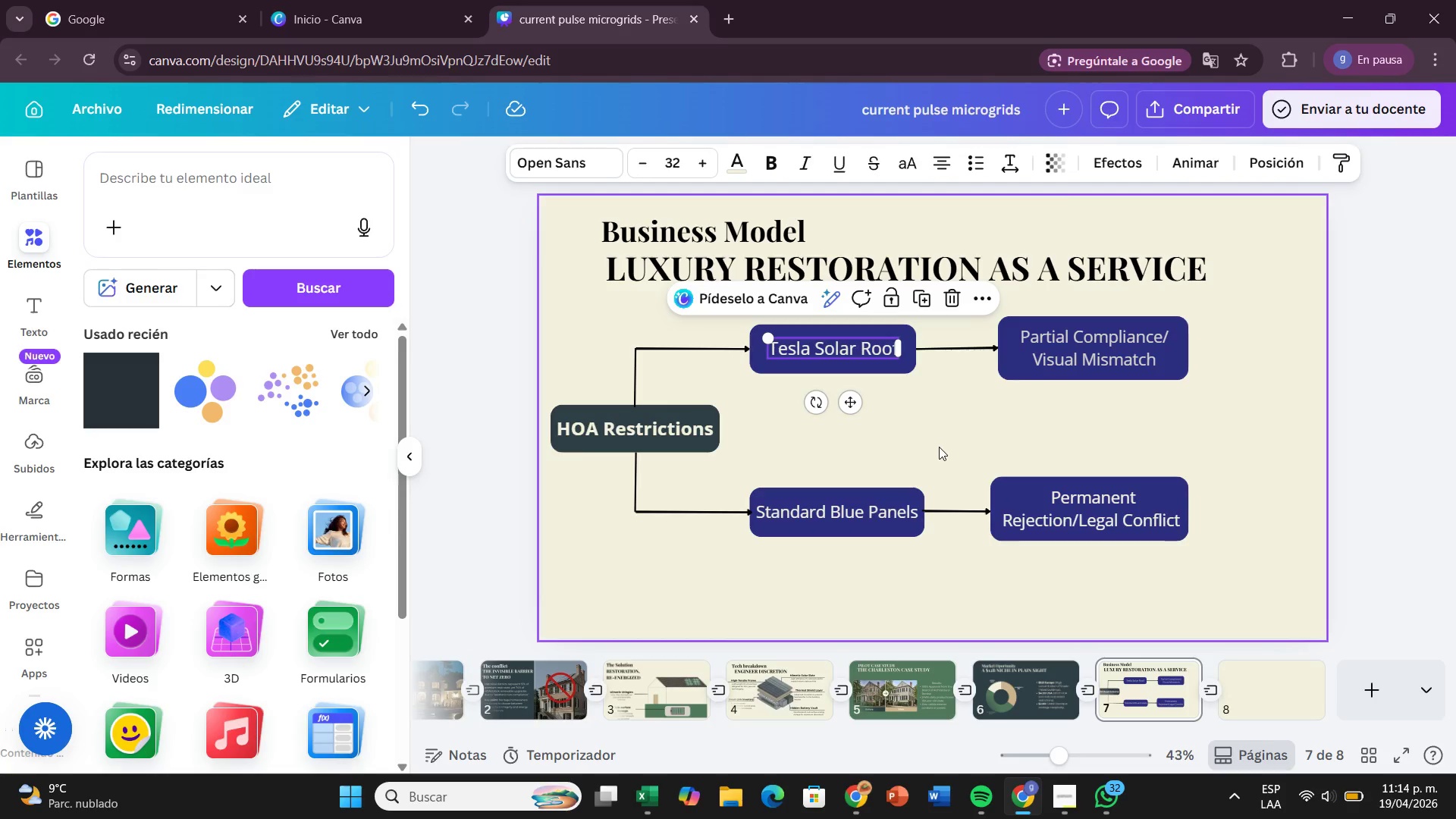 
left_click([939, 447])
 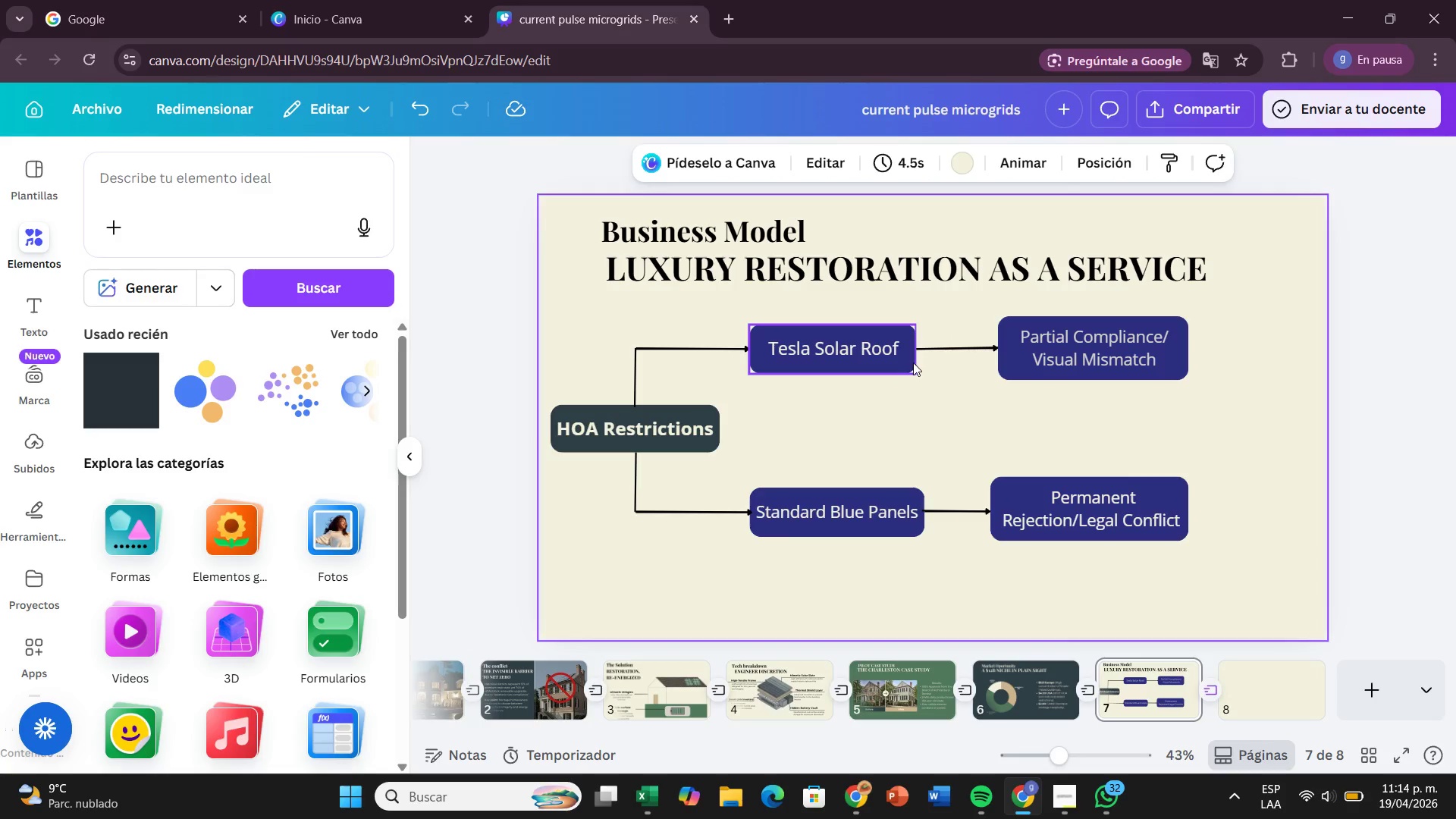 
left_click([773, 175])
 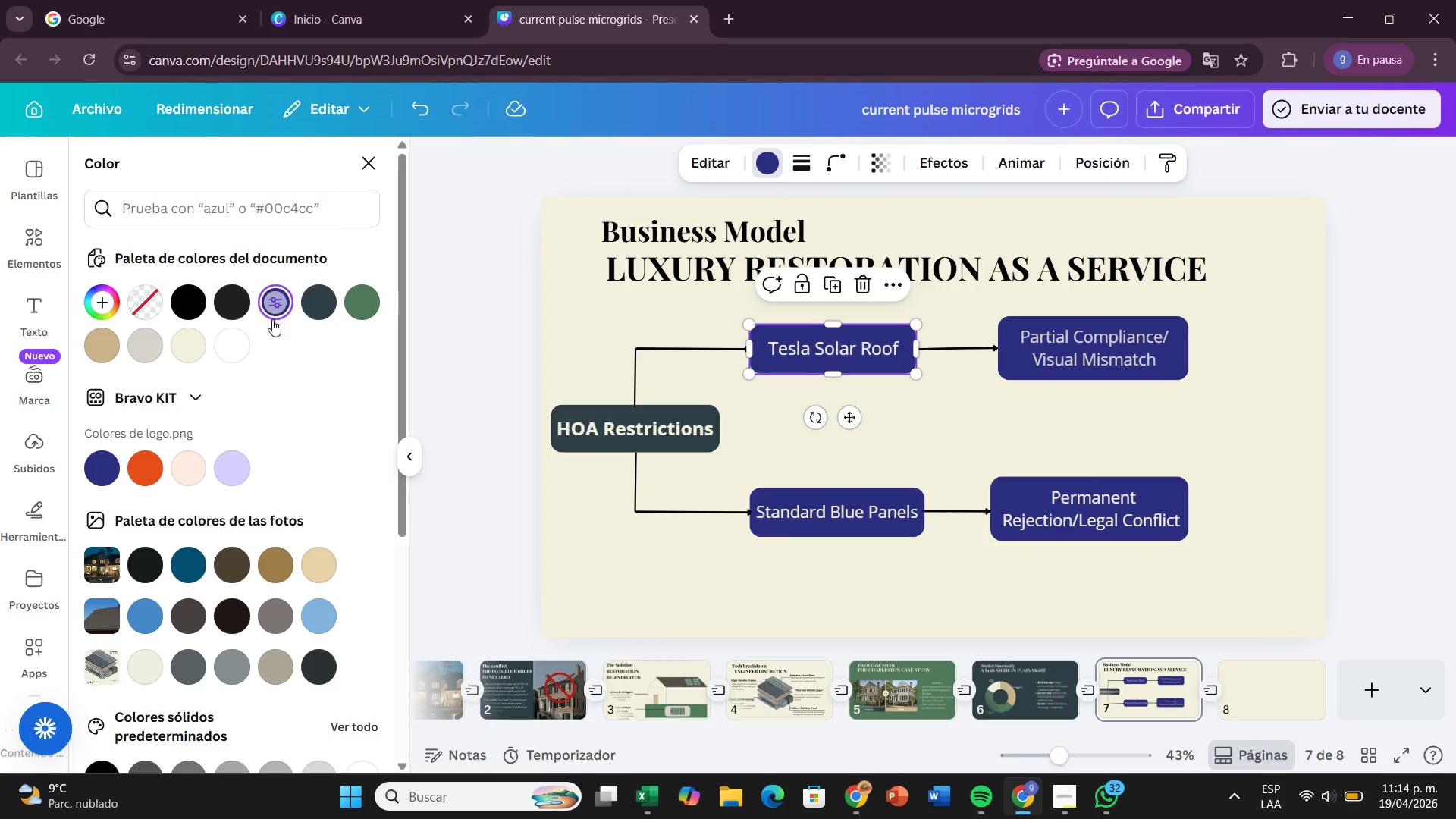 
left_click([136, 350])
 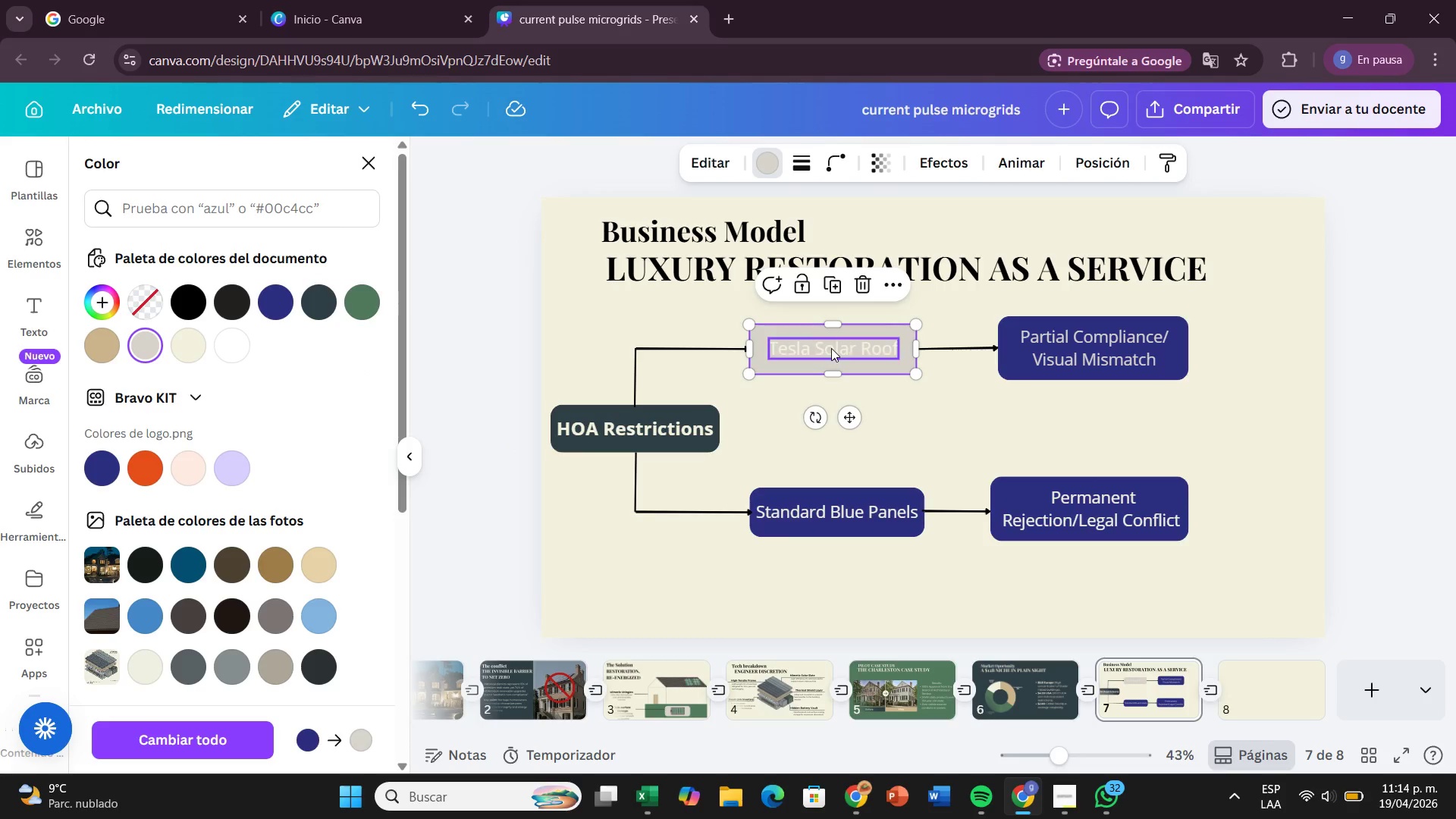 
left_click([832, 347])
 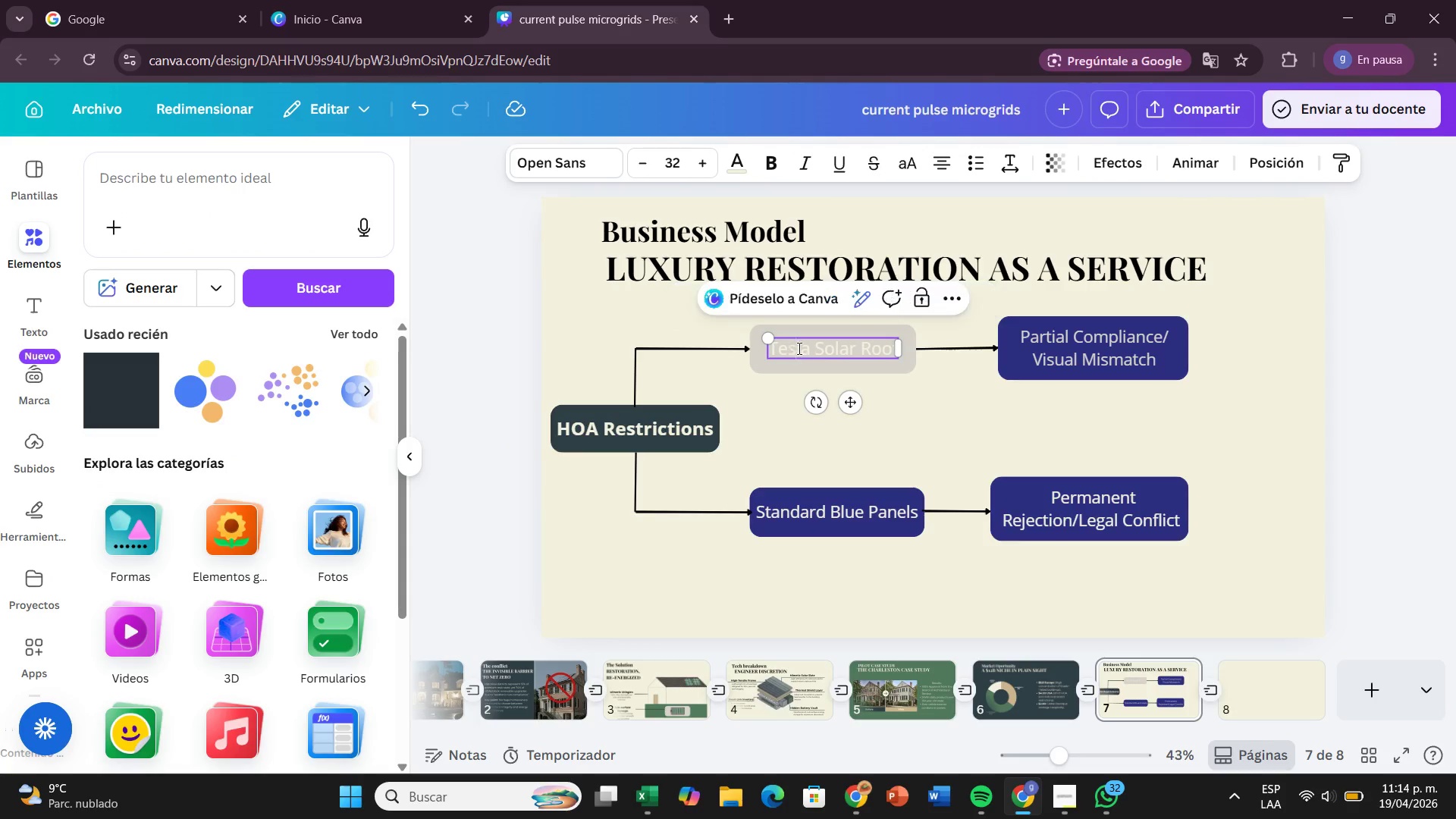 
left_click([798, 354])
 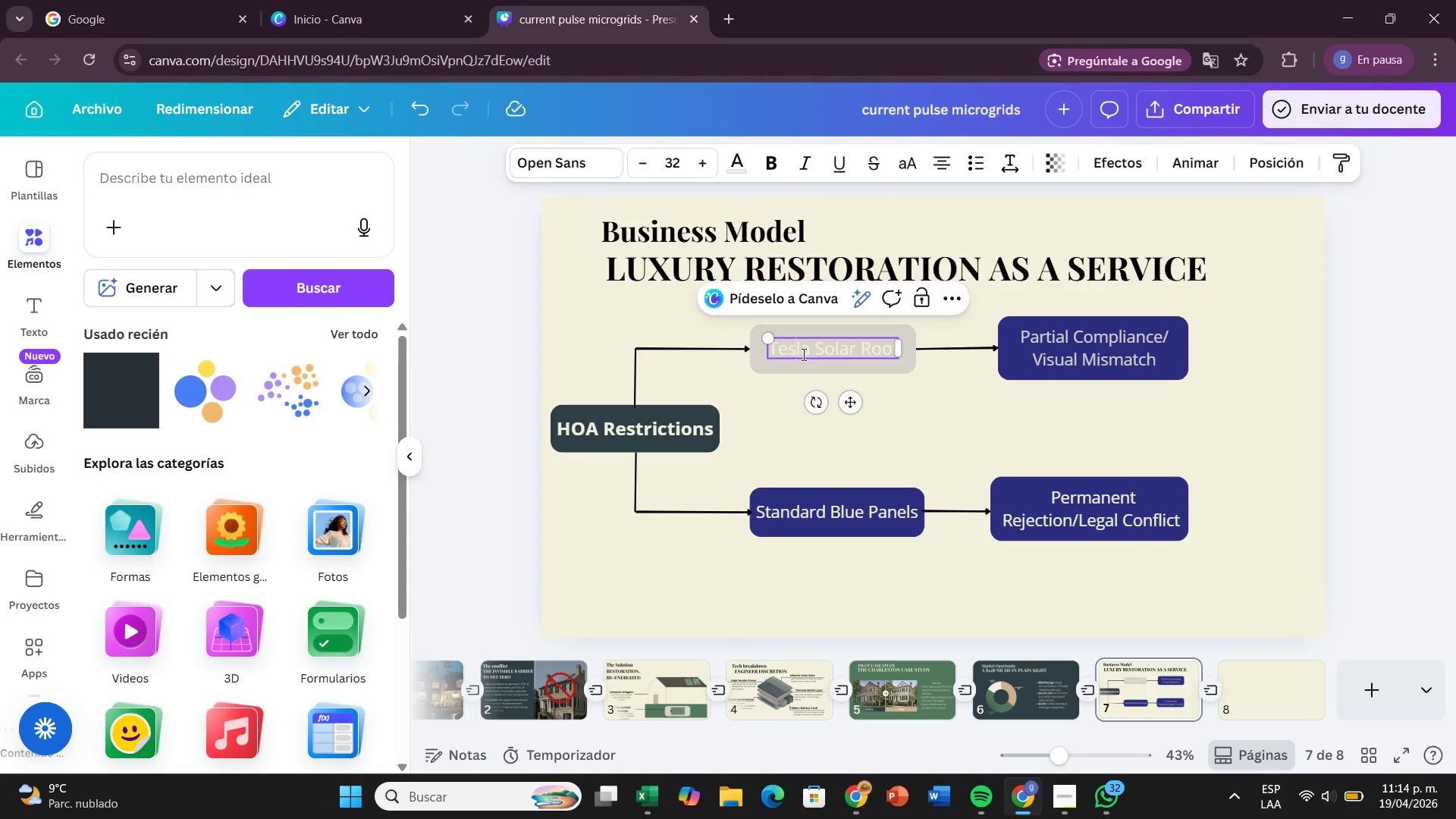 
left_click([802, 354])
 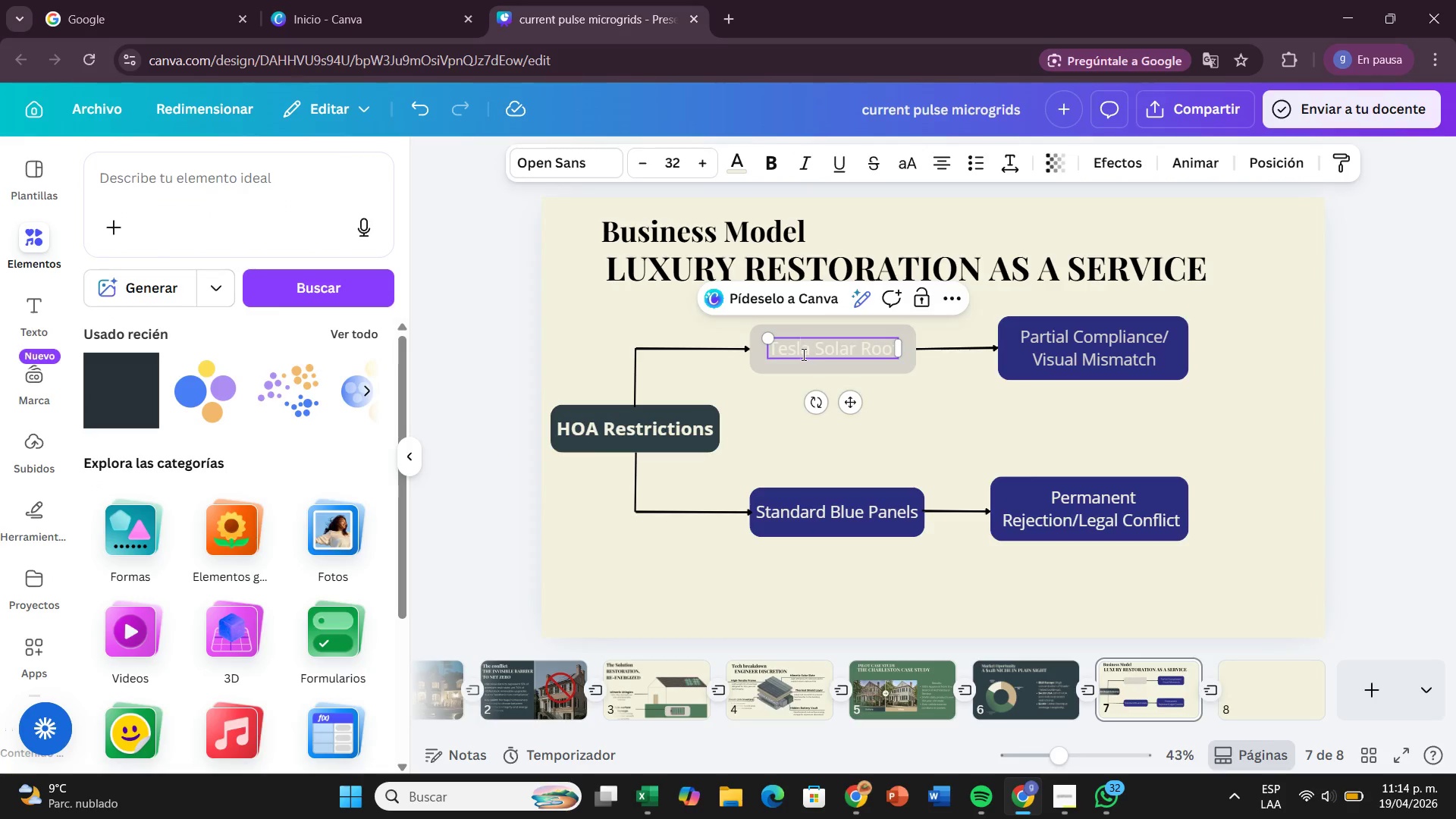 
key(Backspace)
 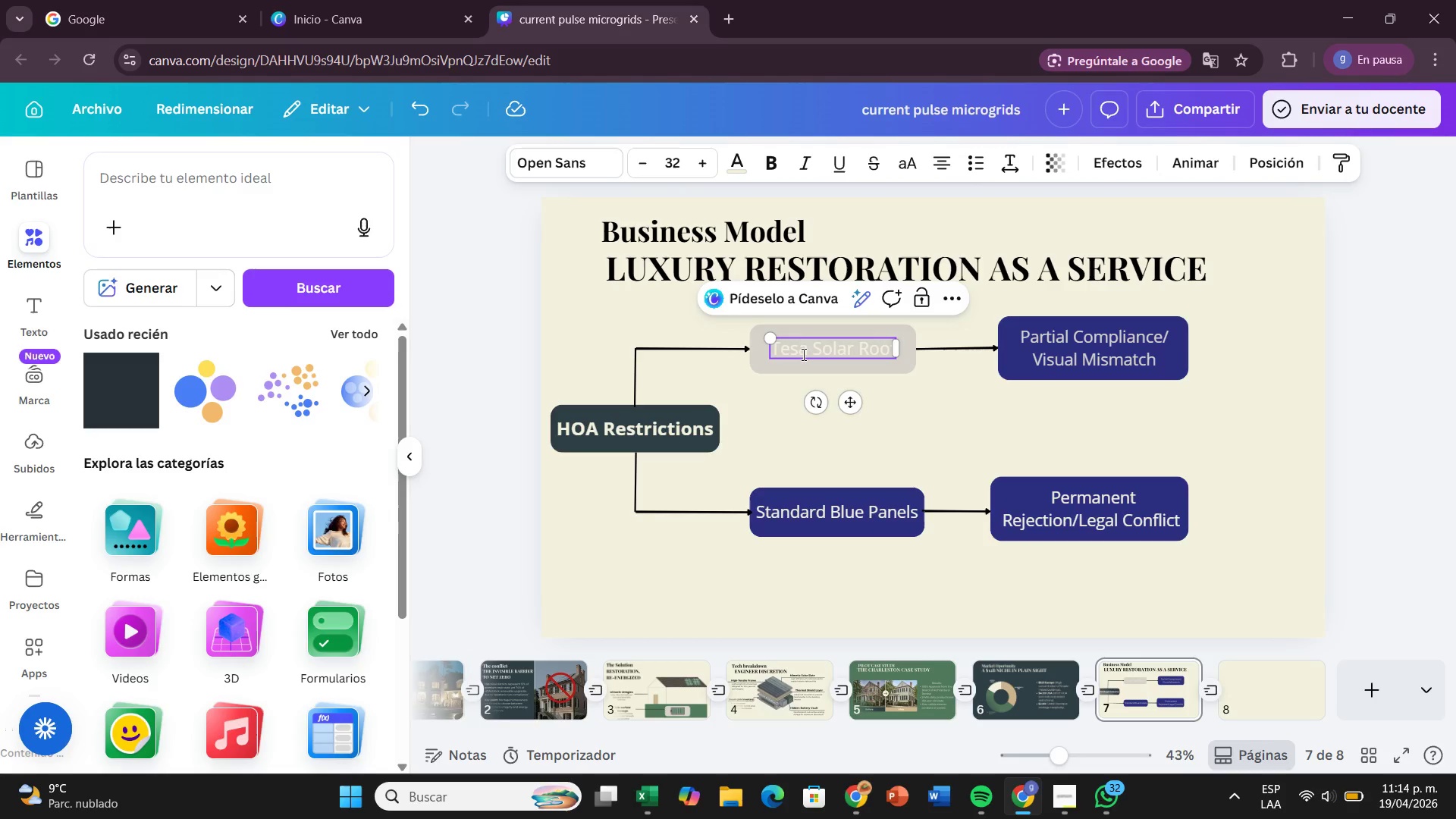 
key(L)
 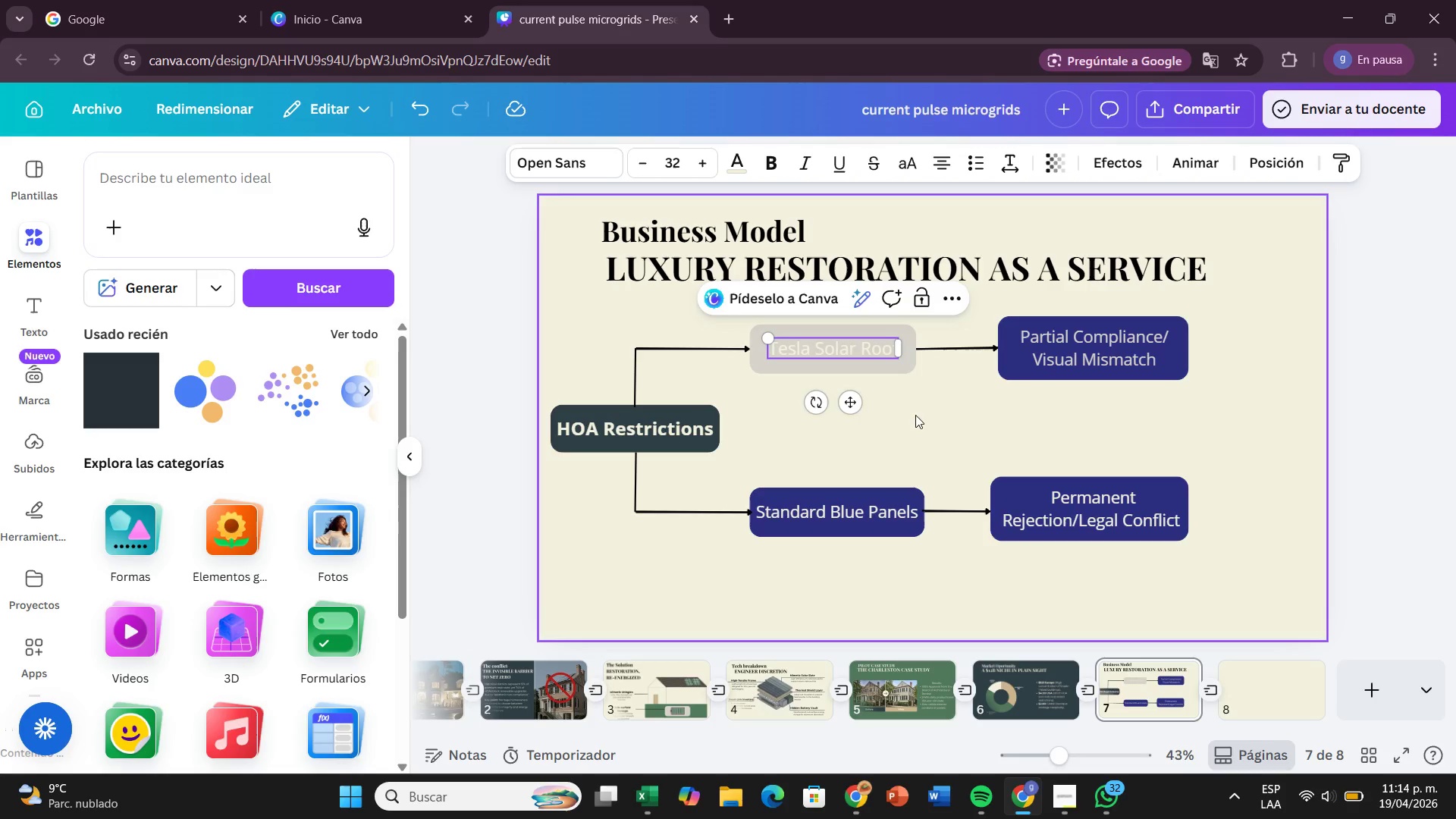 
left_click([928, 415])
 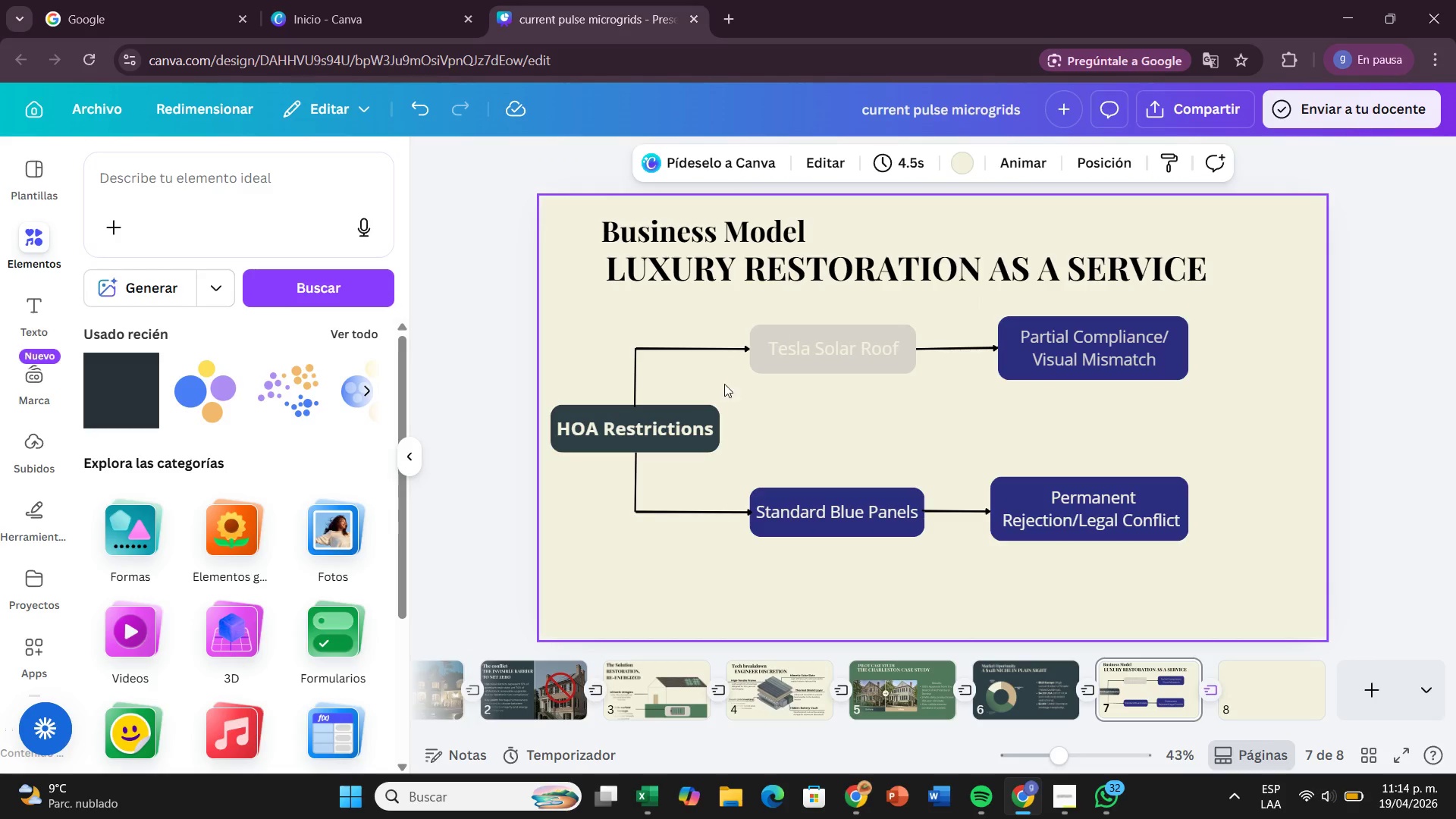 
left_click([791, 362])
 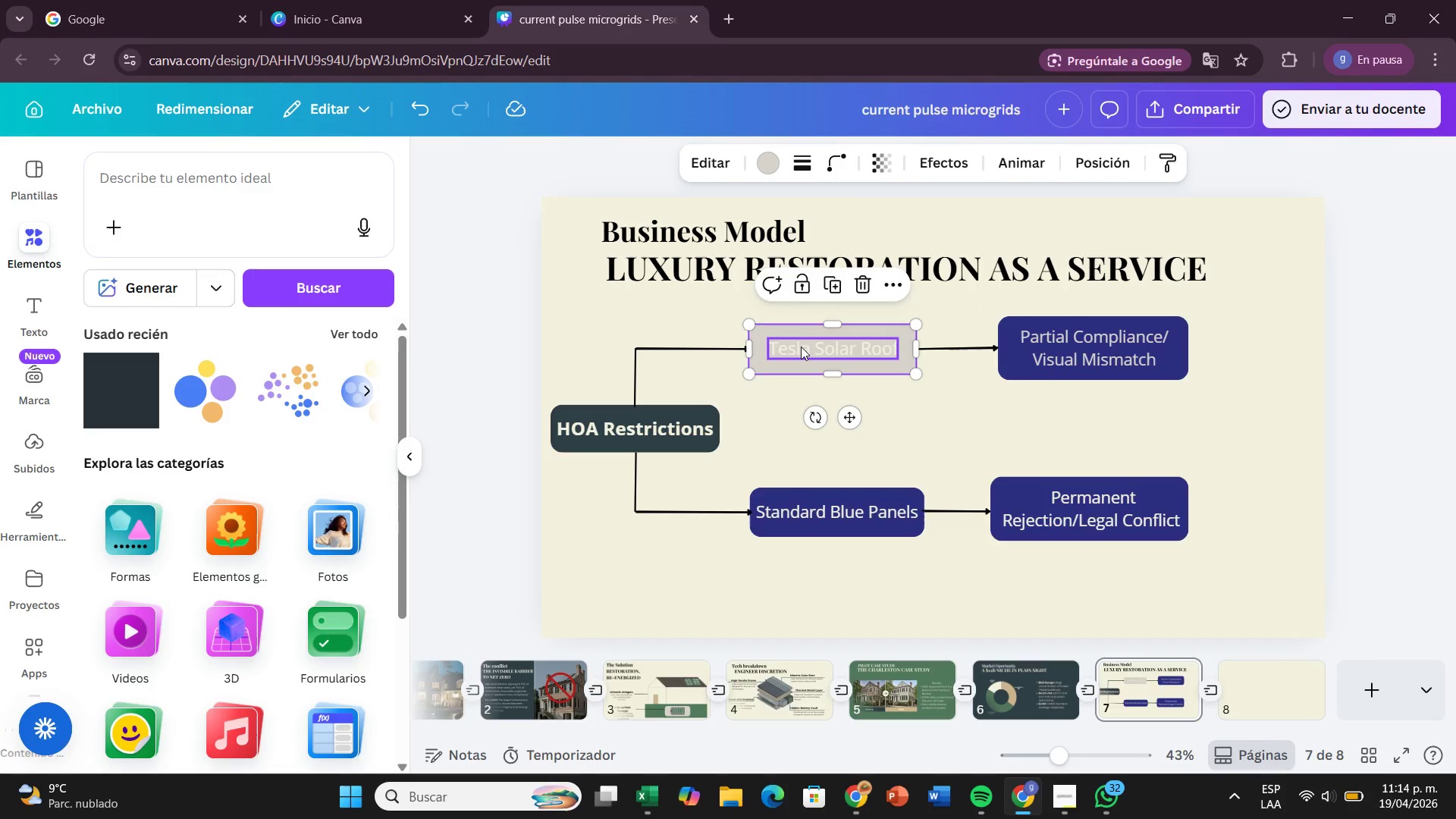 
left_click([801, 347])
 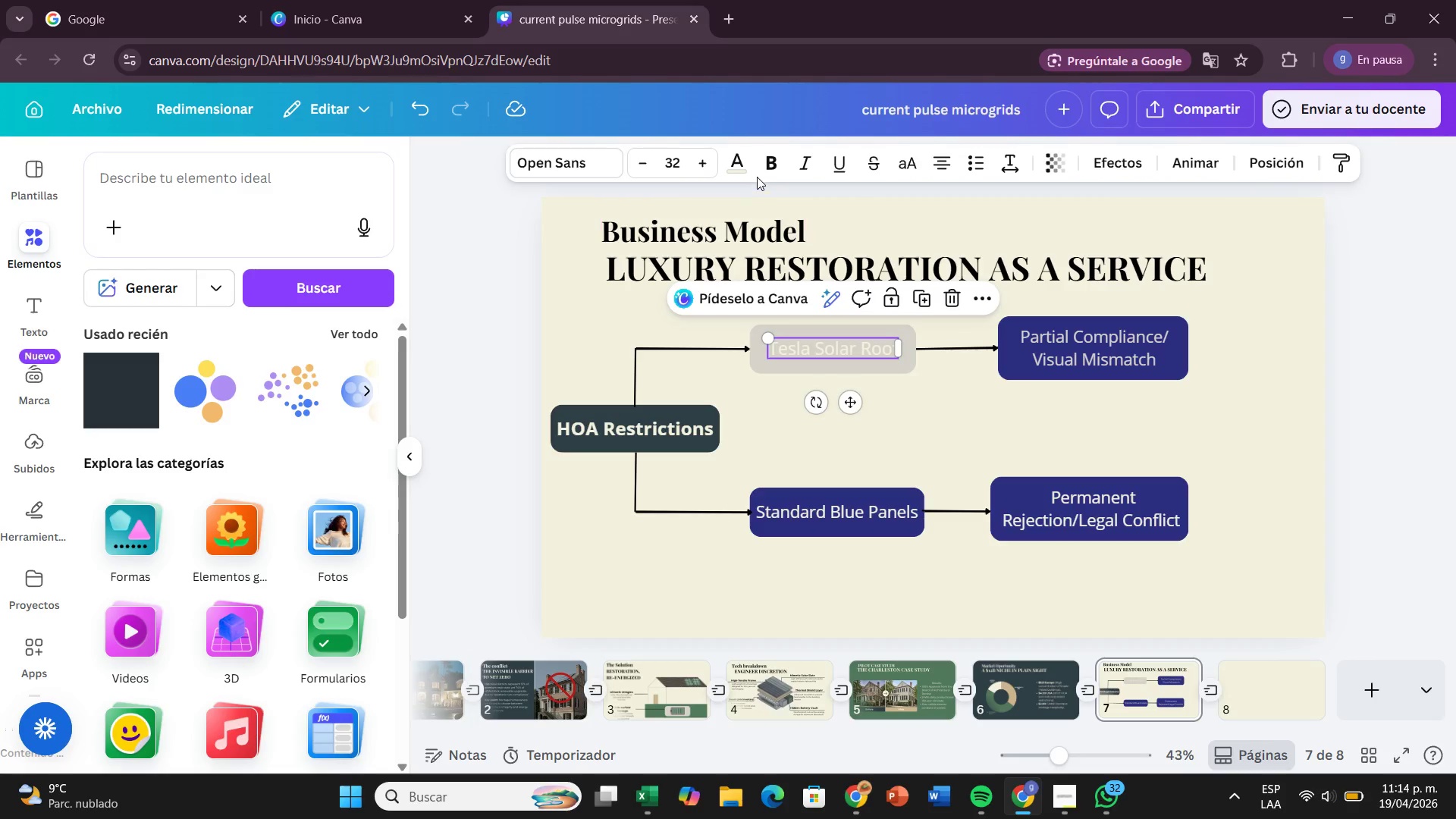 
wait(5.36)
 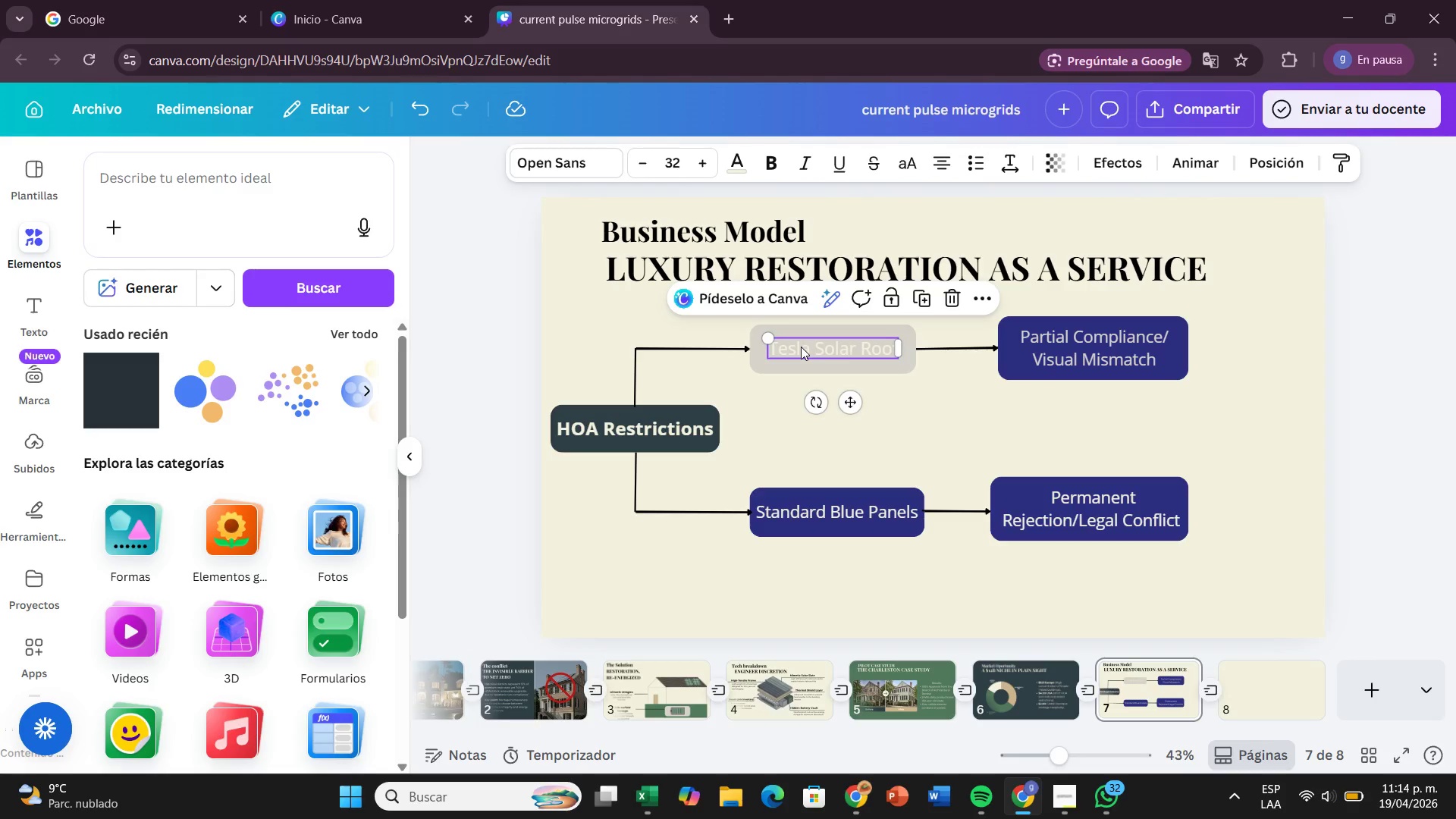 
left_click([813, 328])
 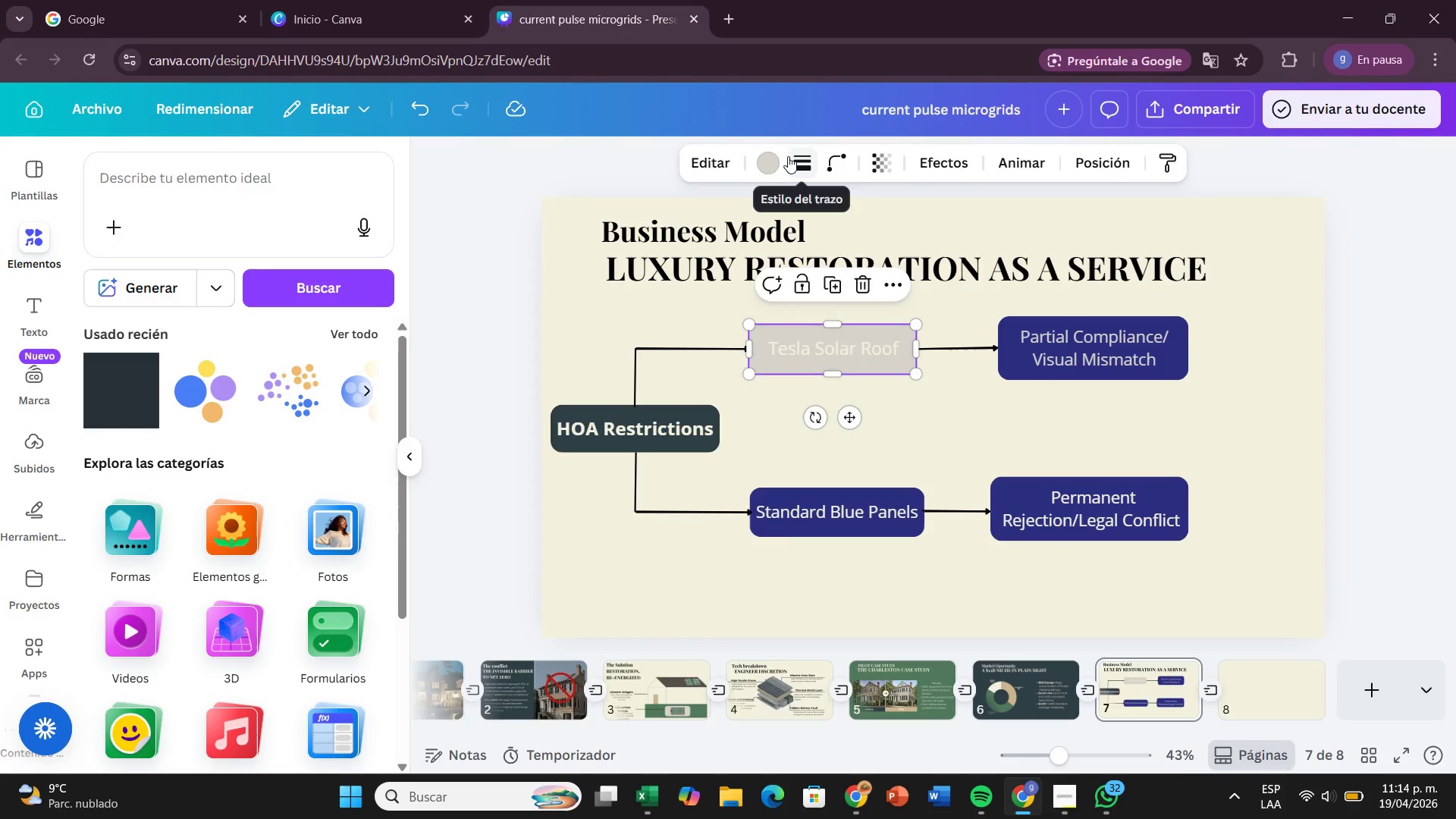 
left_click([780, 159])
 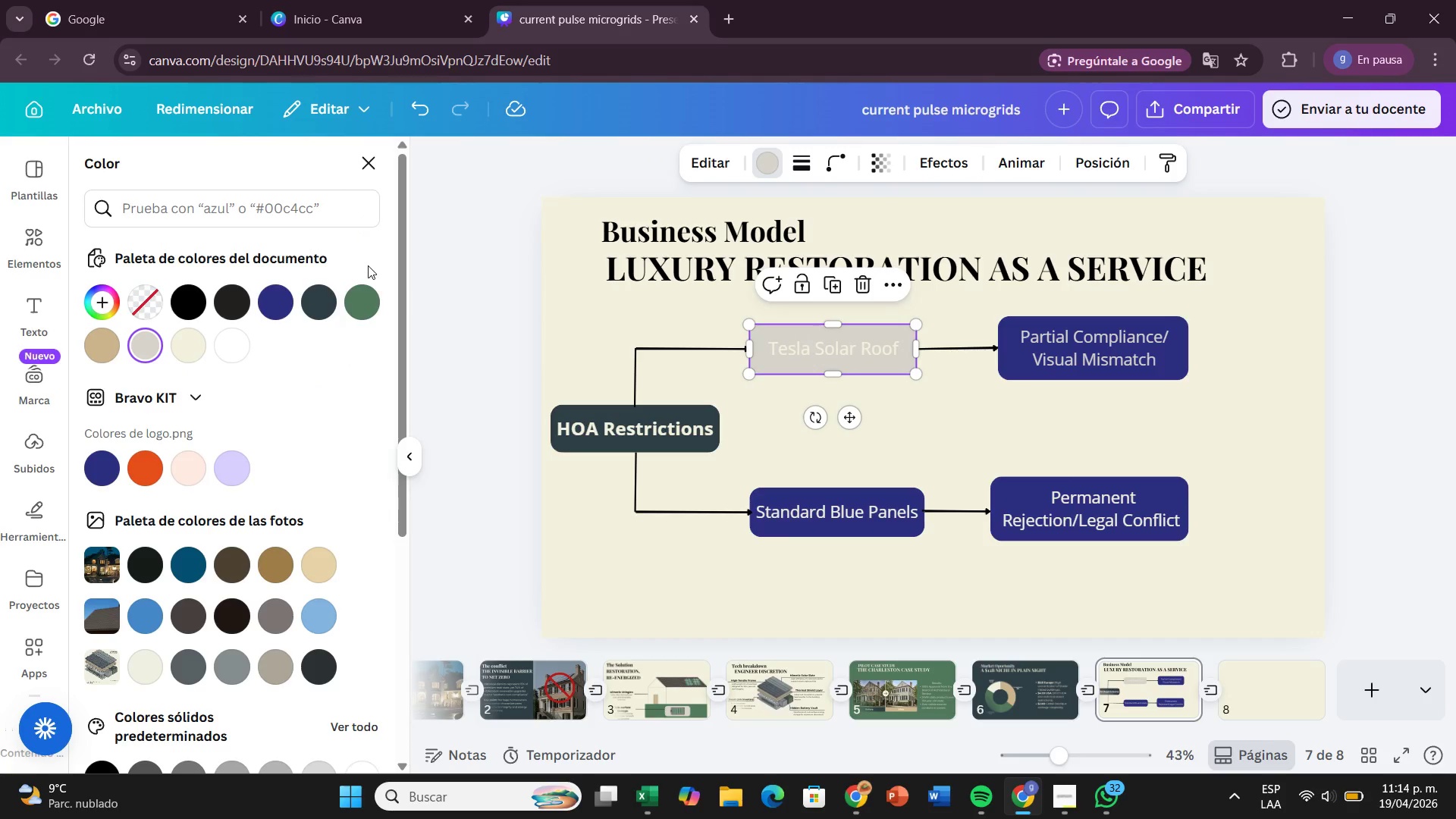 
left_click([364, 297])
 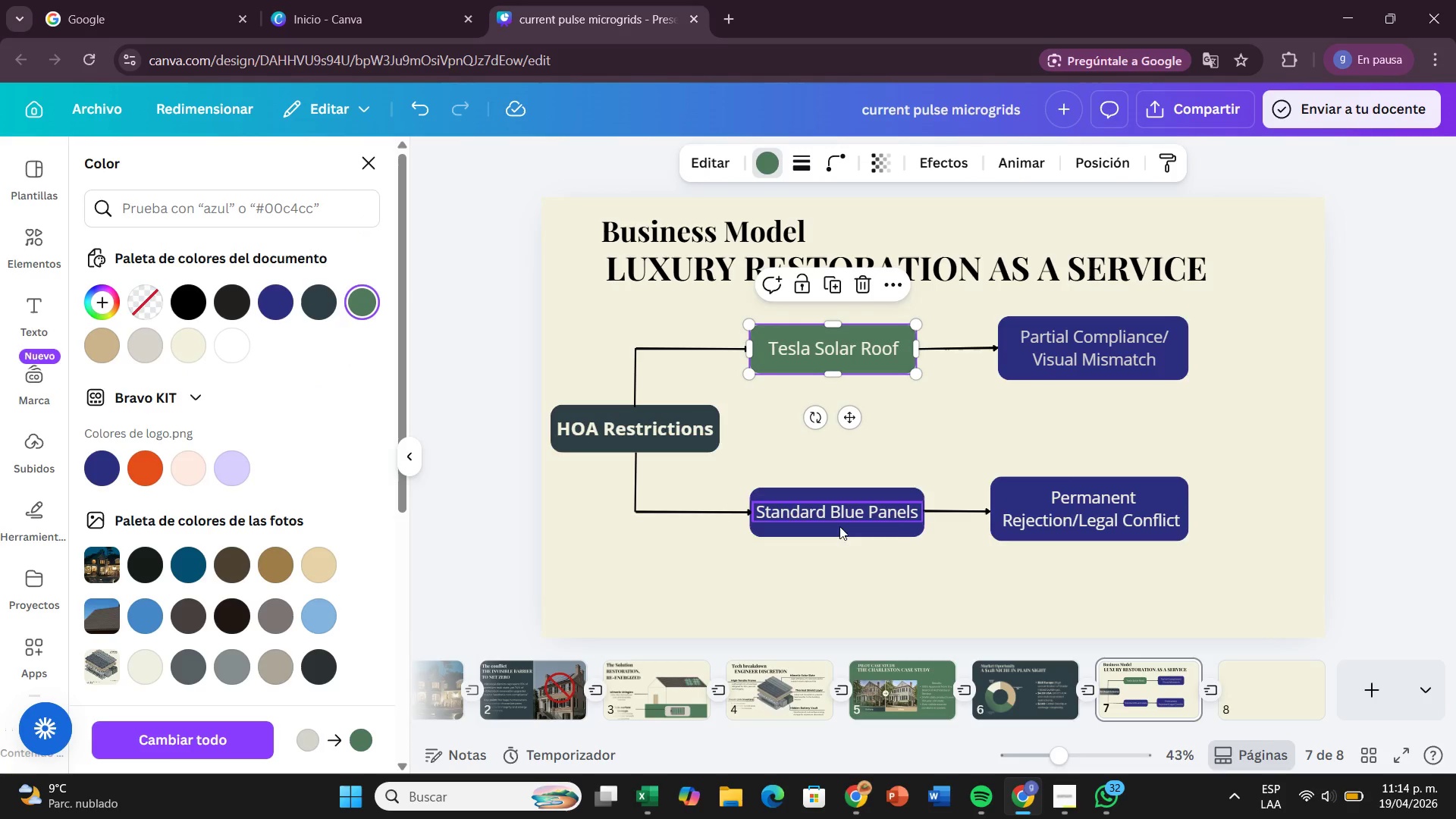 
left_click([838, 528])
 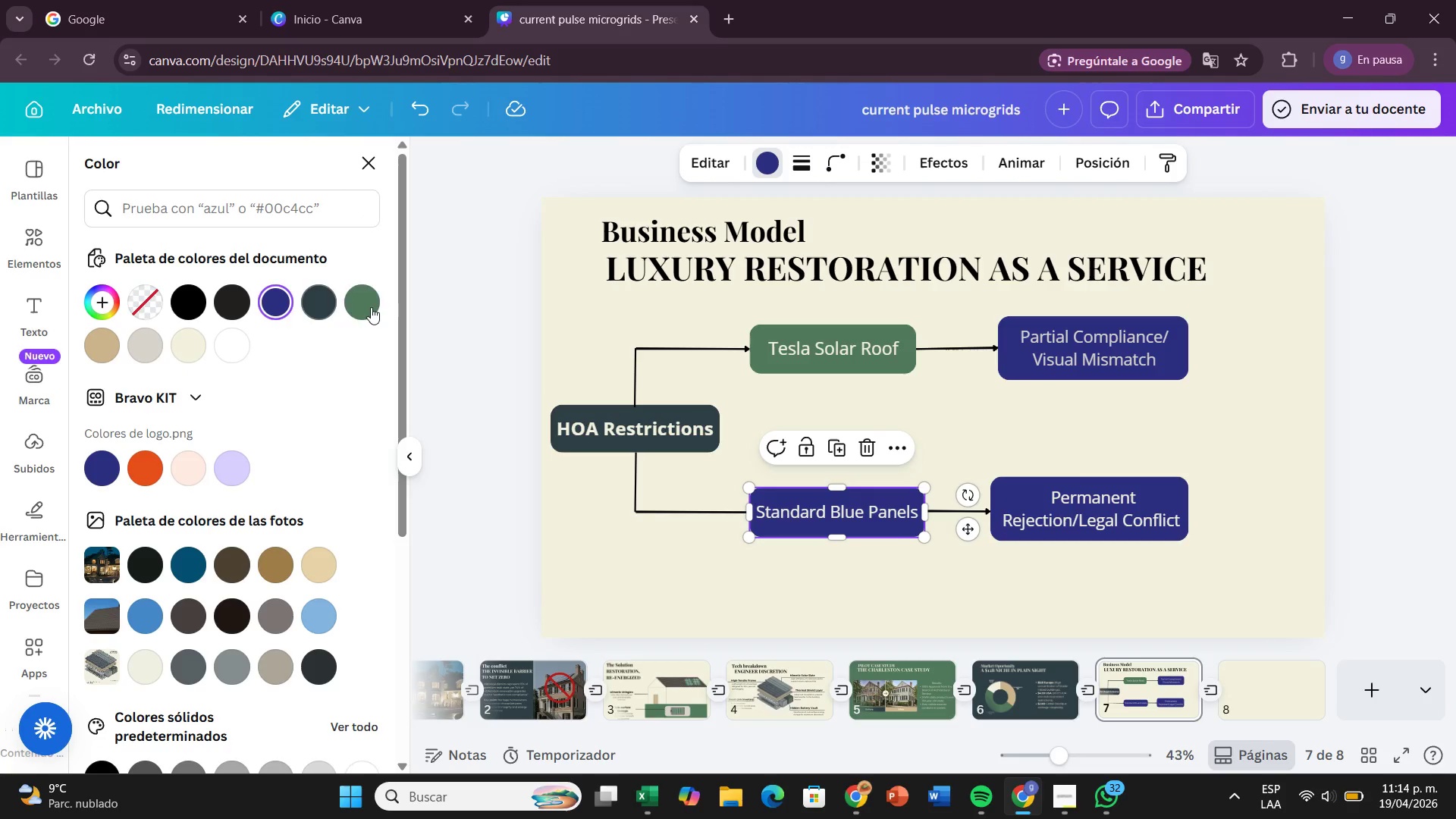 
left_click([371, 307])
 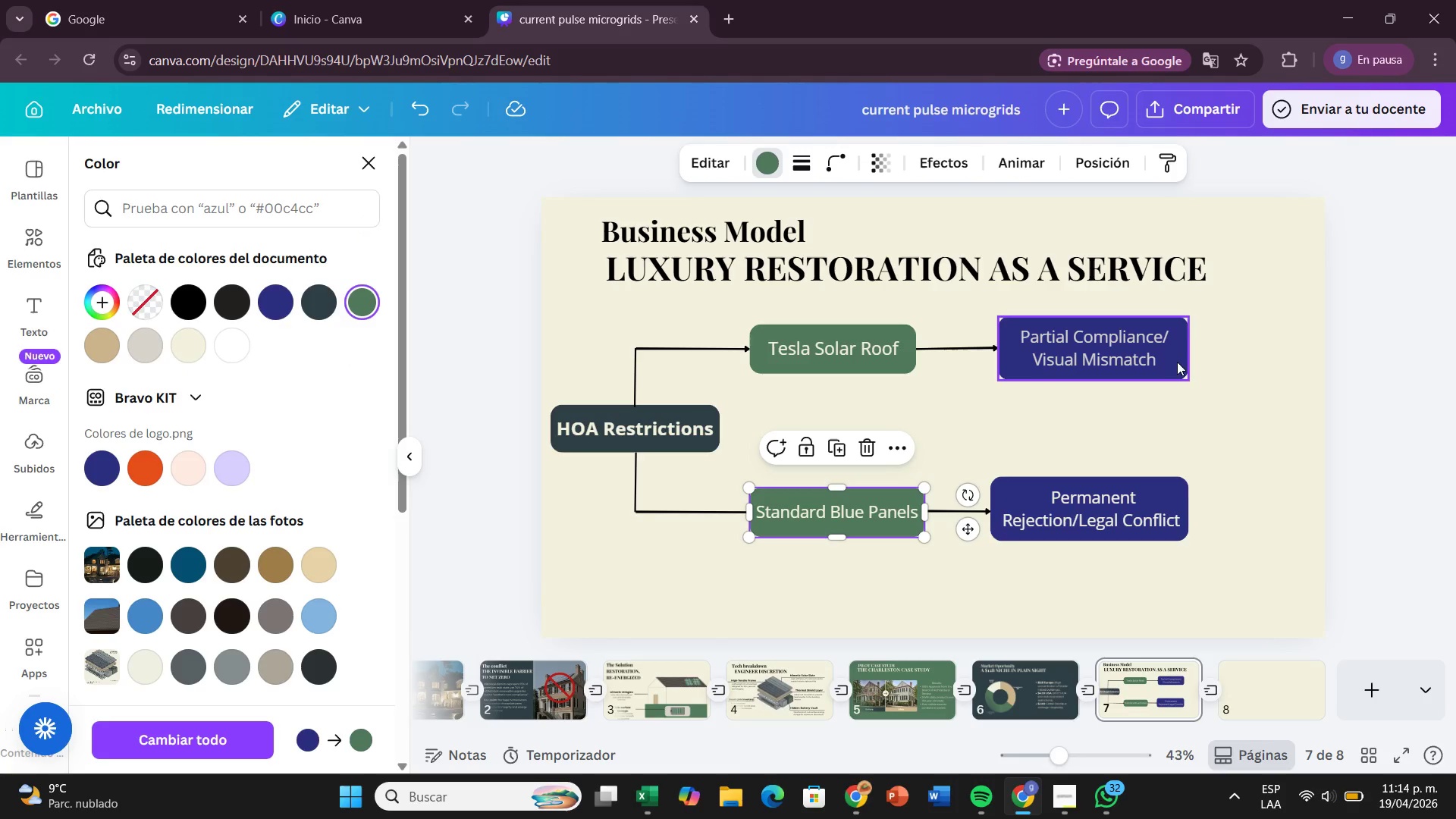 
left_click([1168, 368])
 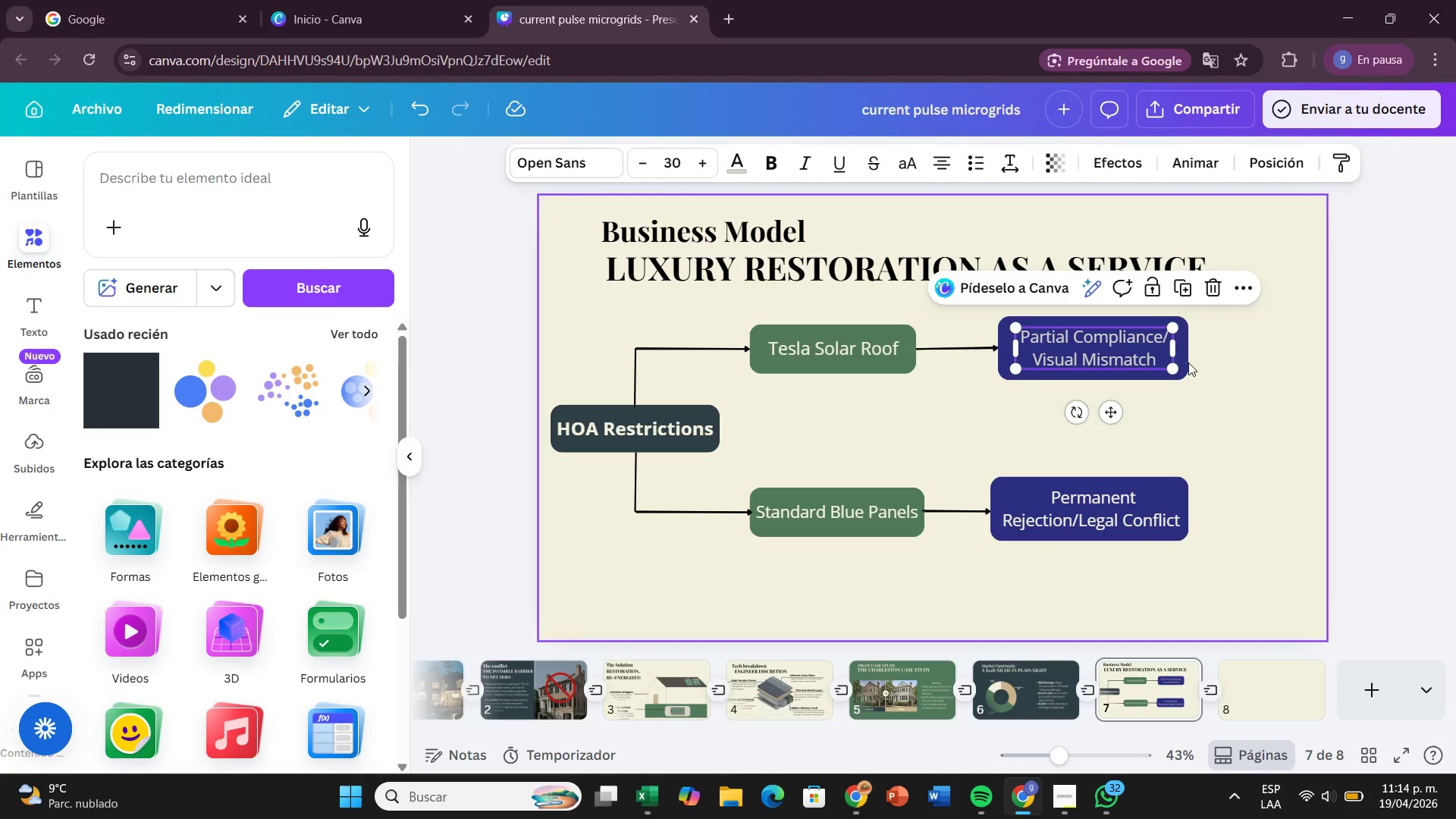 
left_click([1186, 362])
 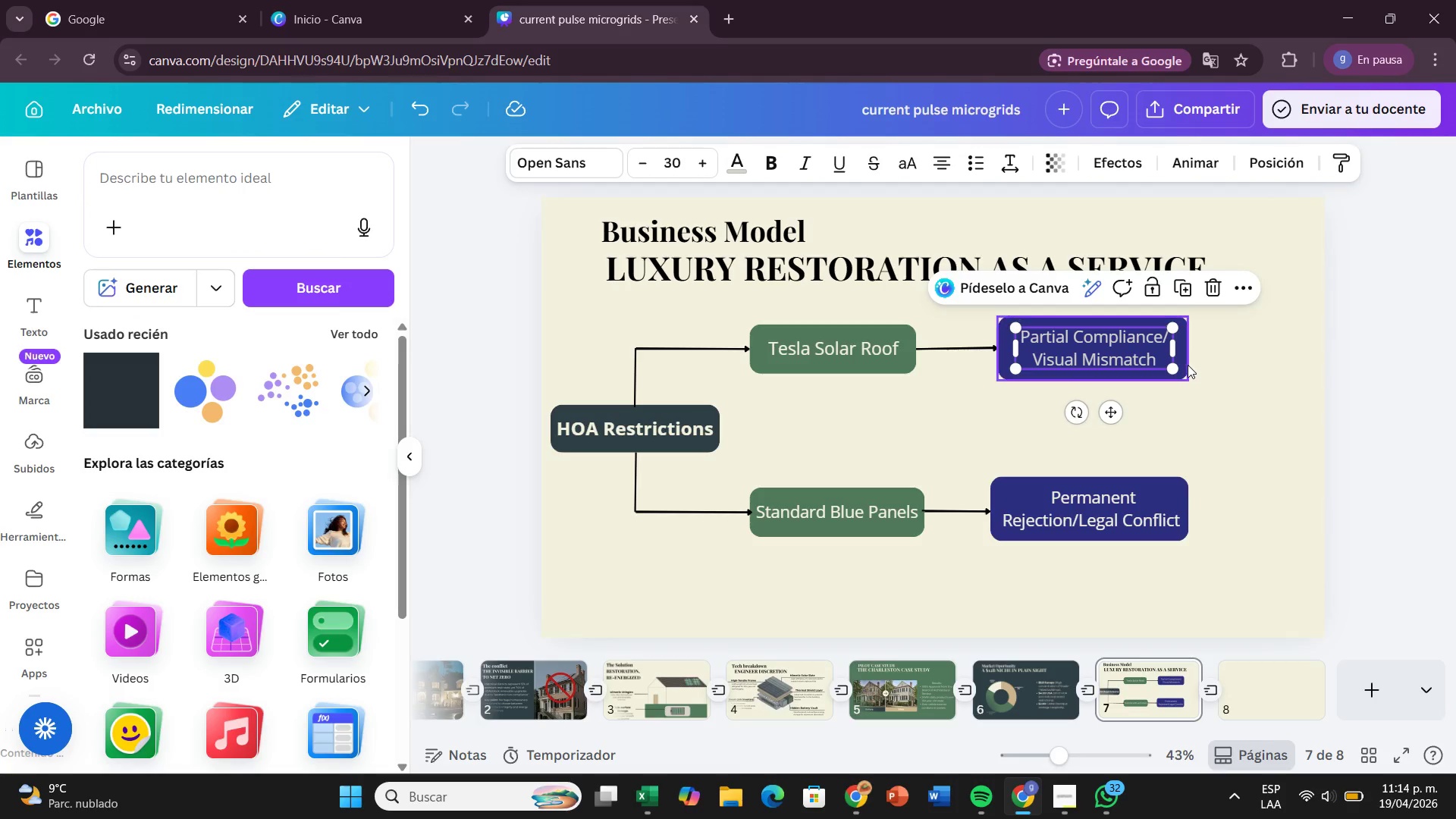 
left_click([1186, 365])
 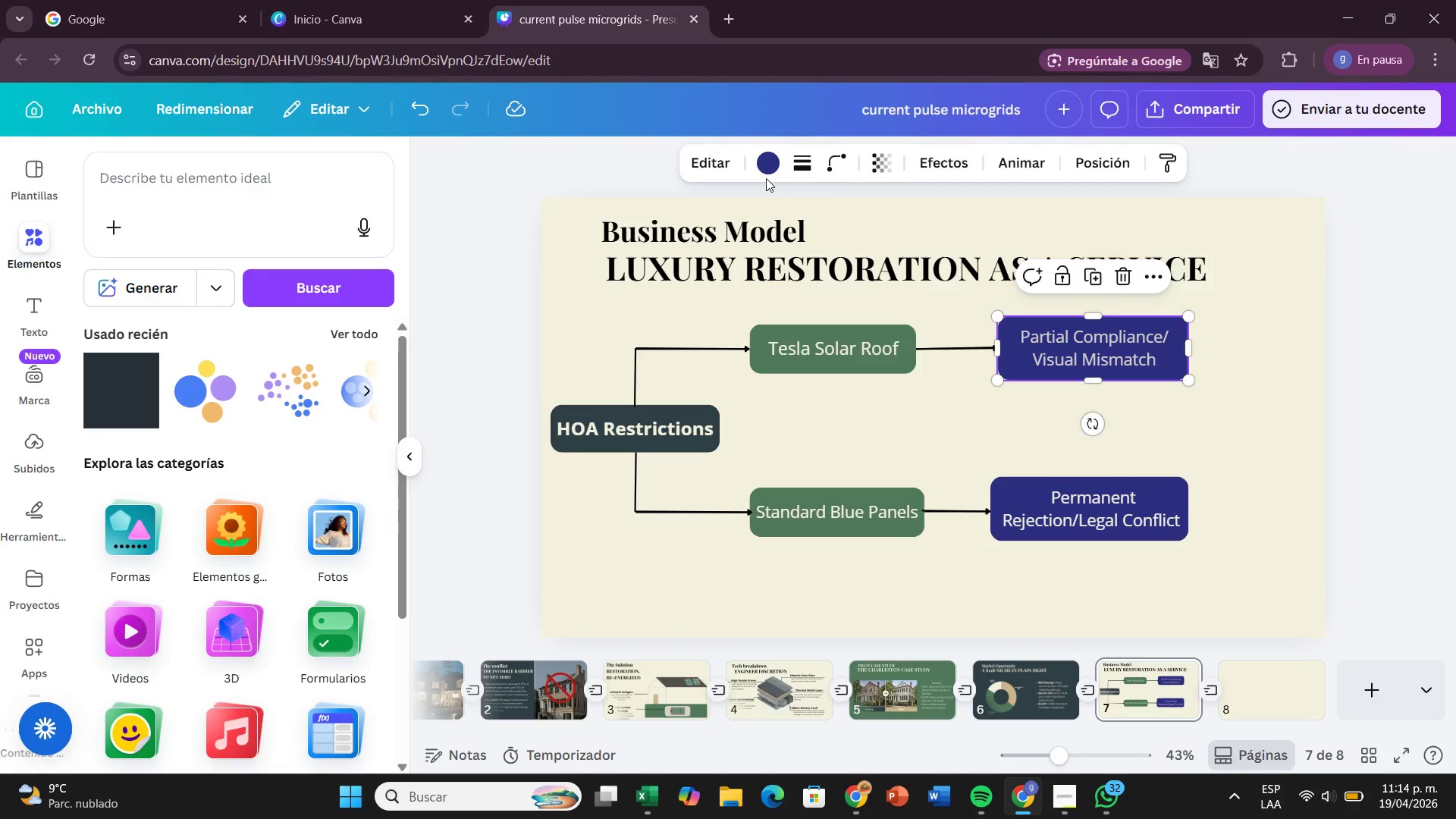 
left_click([774, 174])
 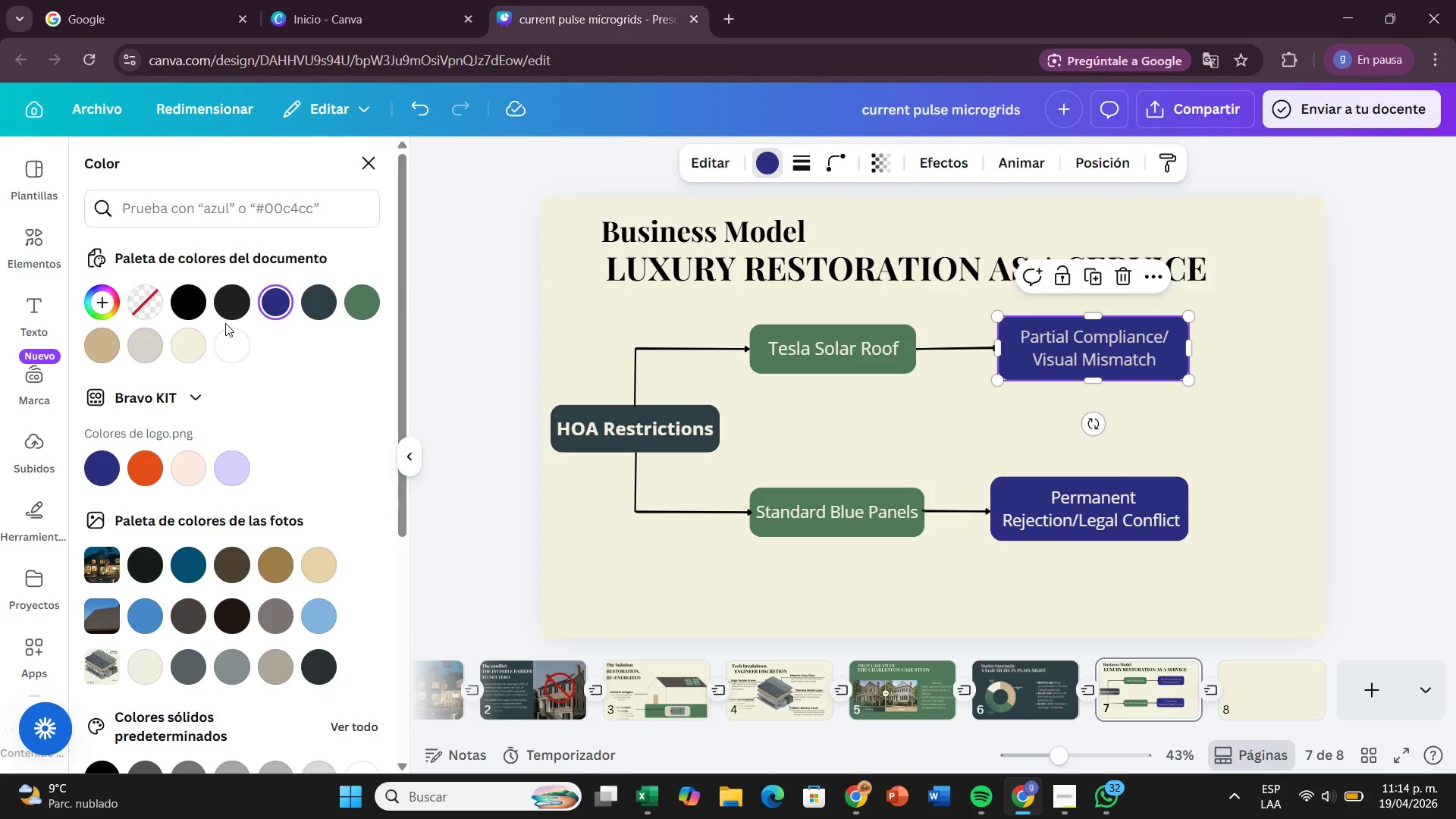 
wait(15.09)
 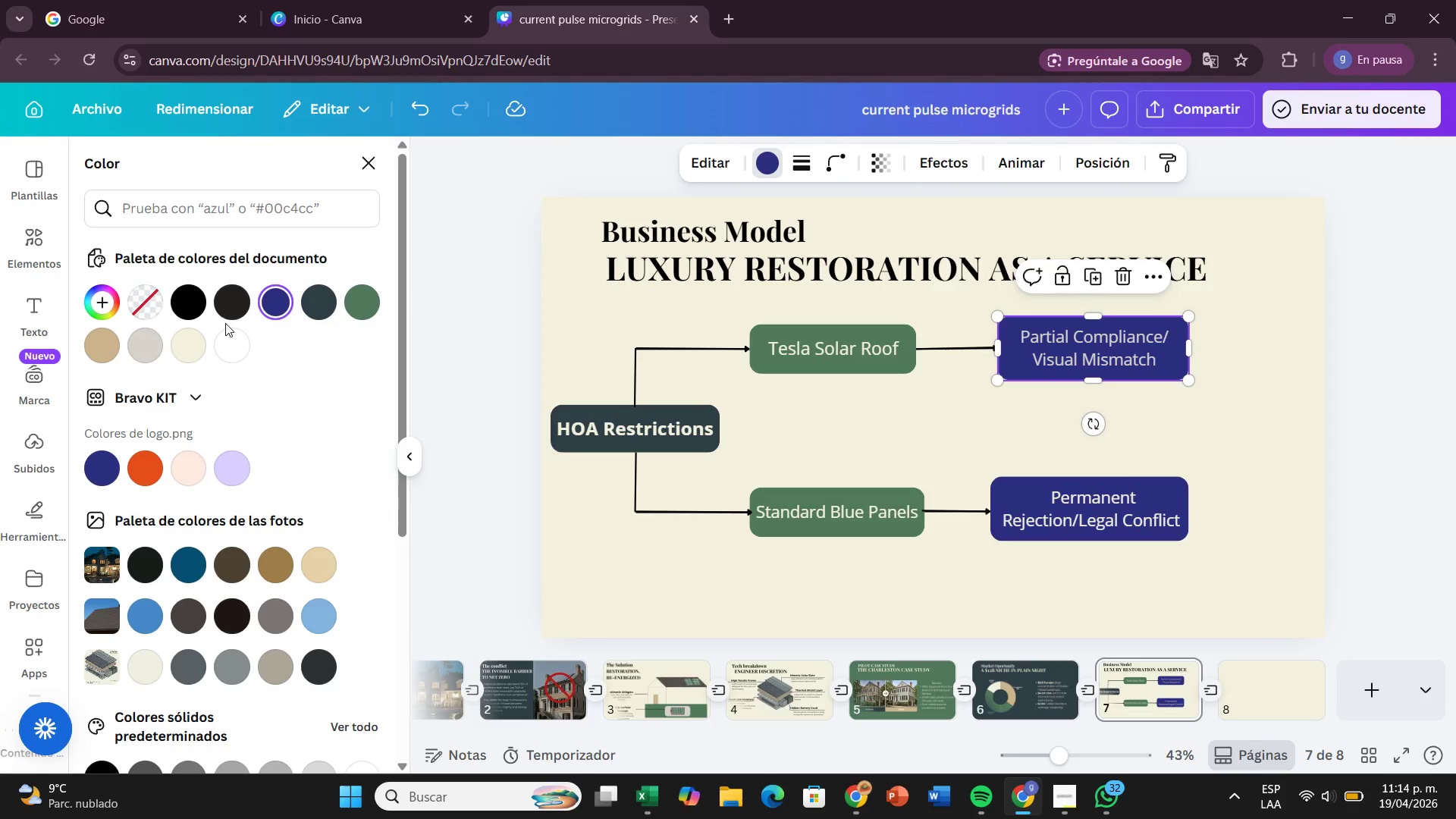 
left_click([199, 350])
 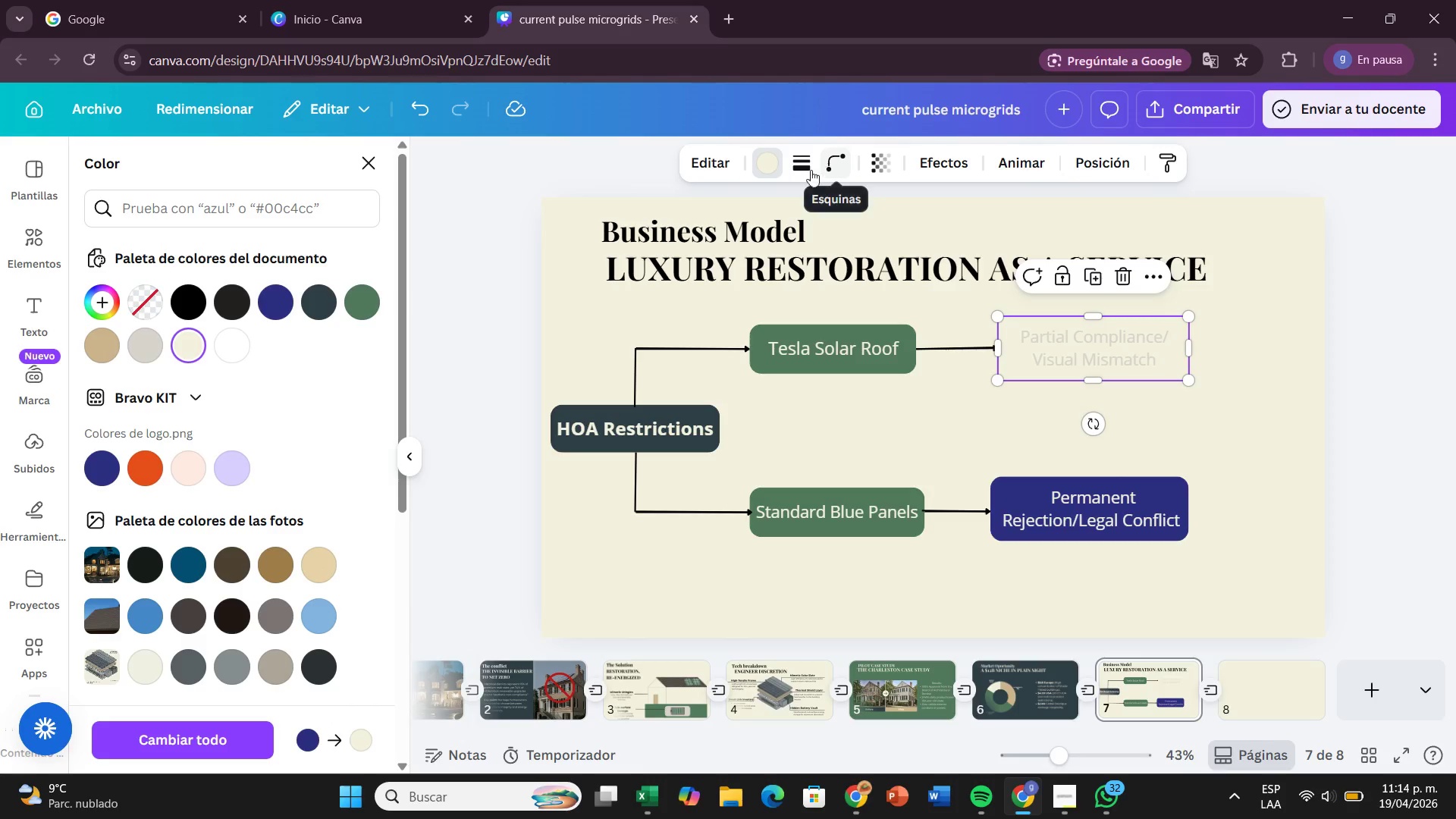 
left_click([805, 171])
 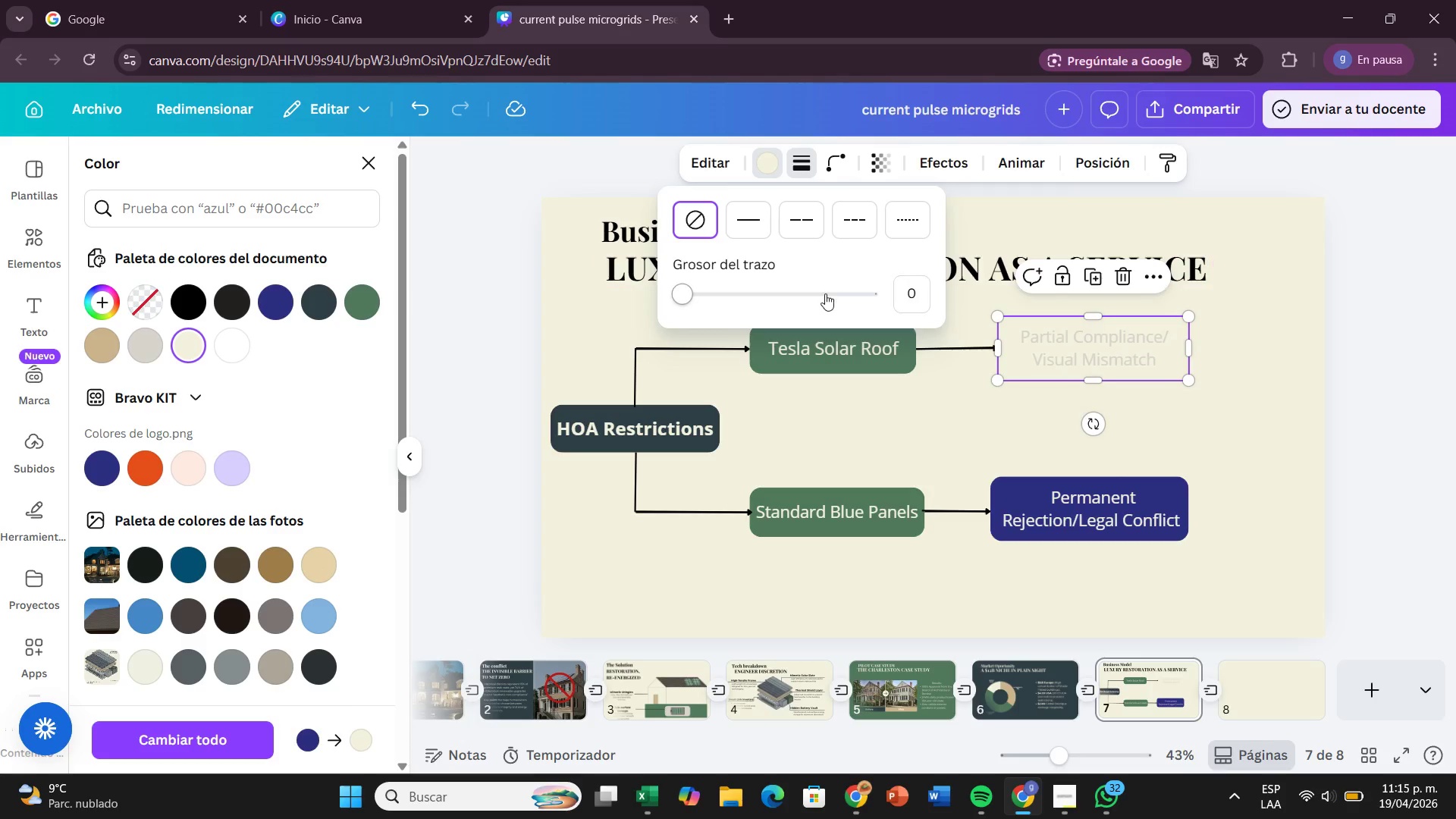 
left_click([745, 225])
 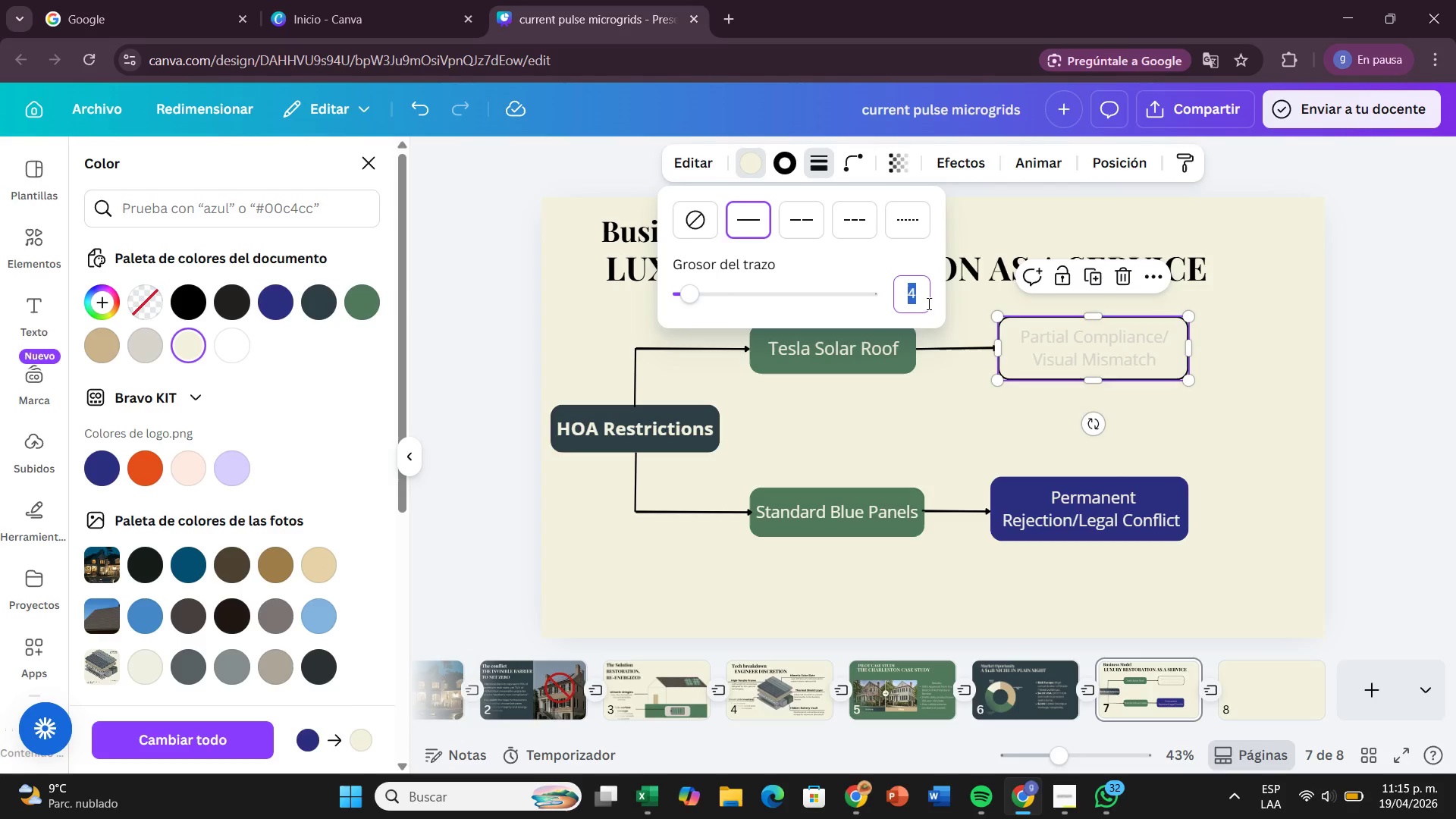 
key(Backspace)
 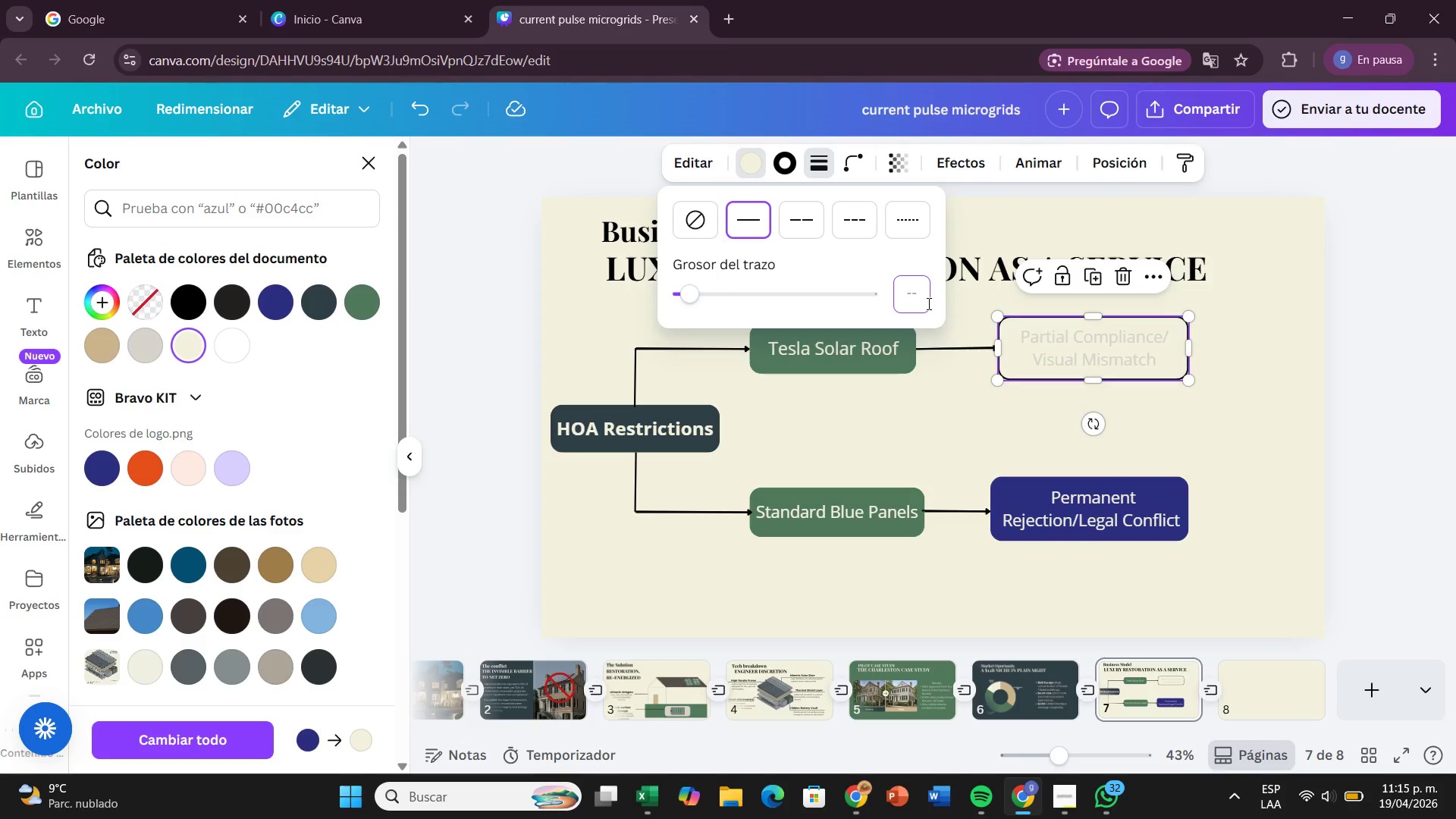 
key(2)
 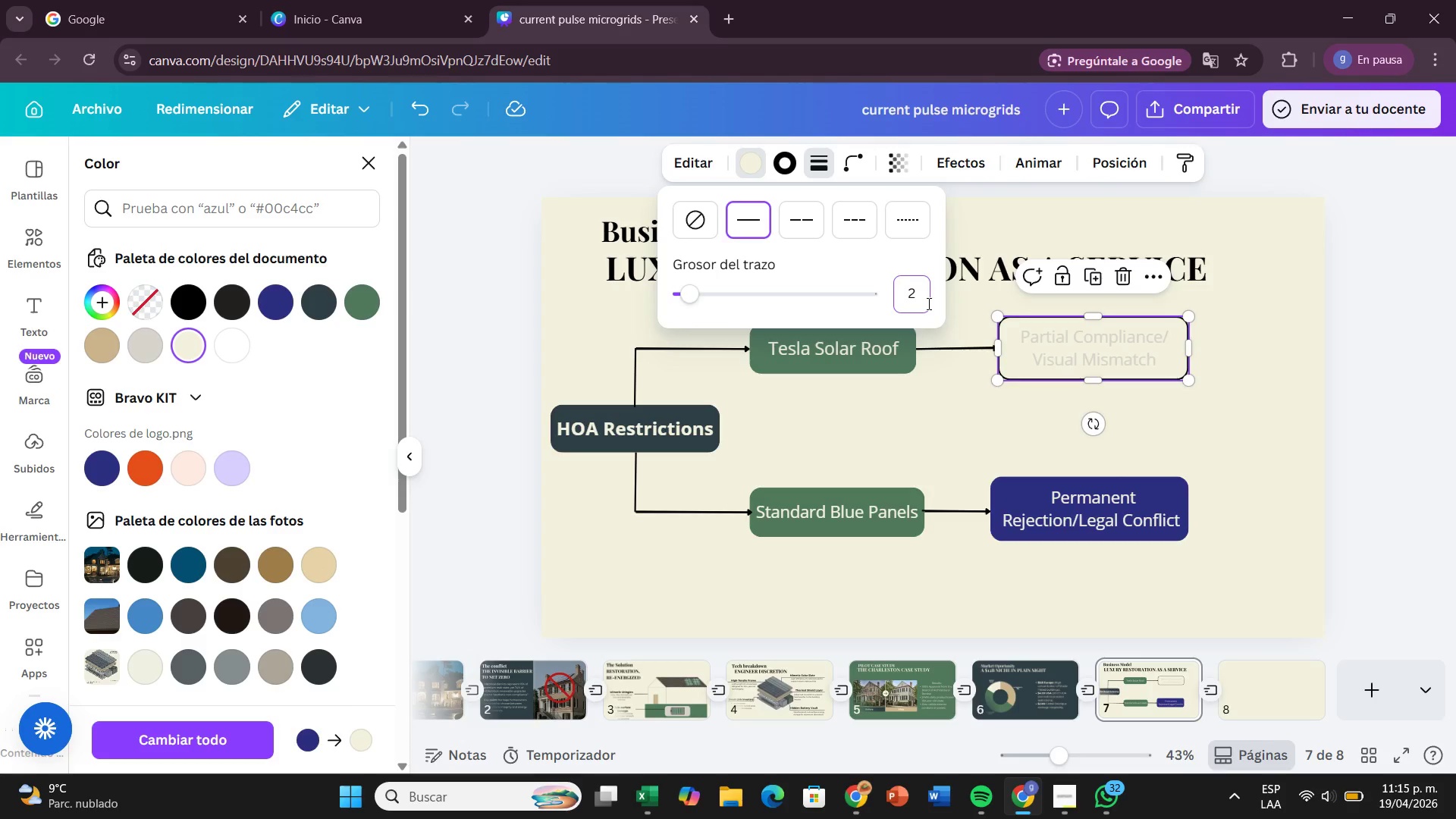 
key(Enter)
 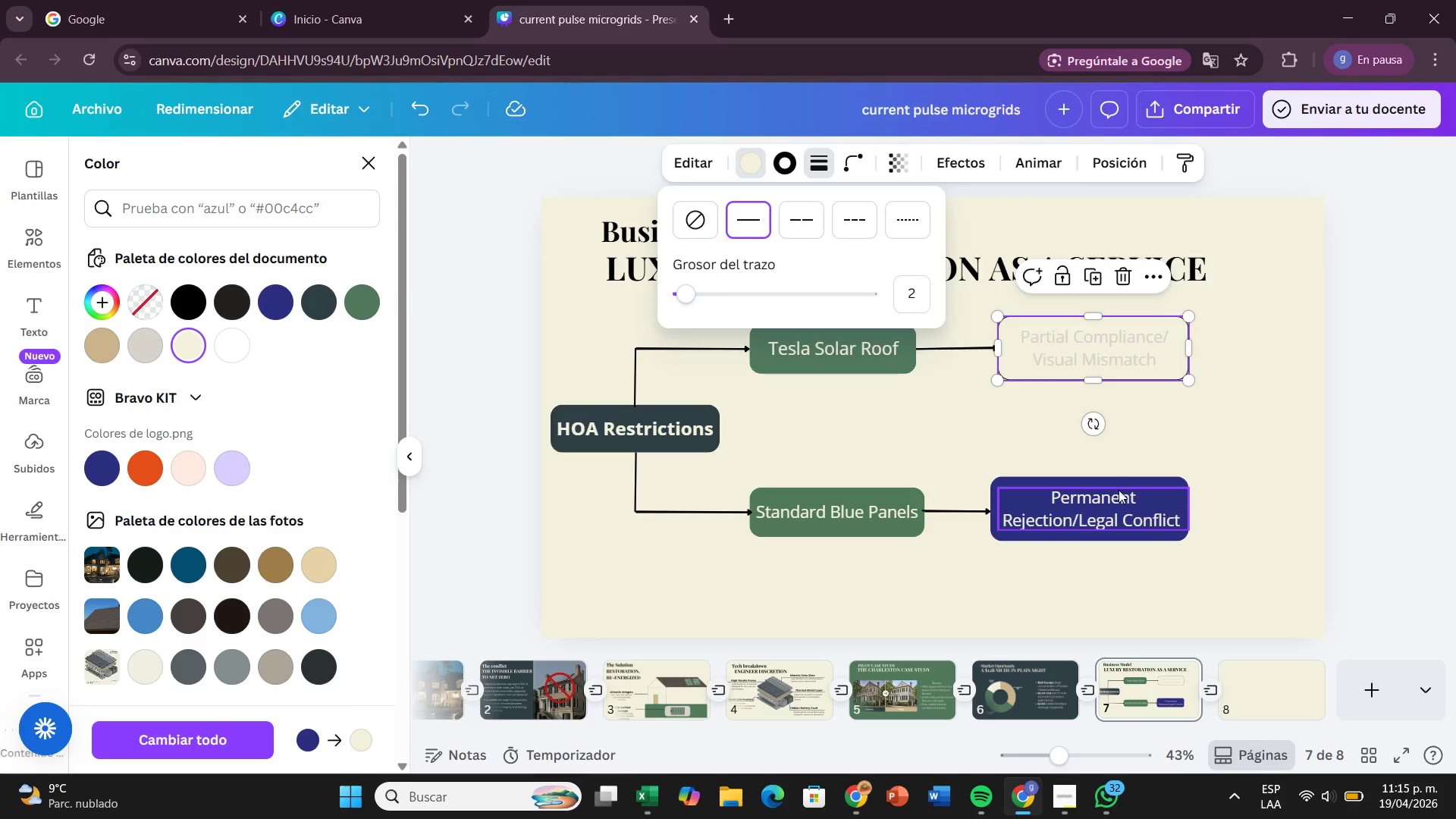 
left_click([1123, 482])
 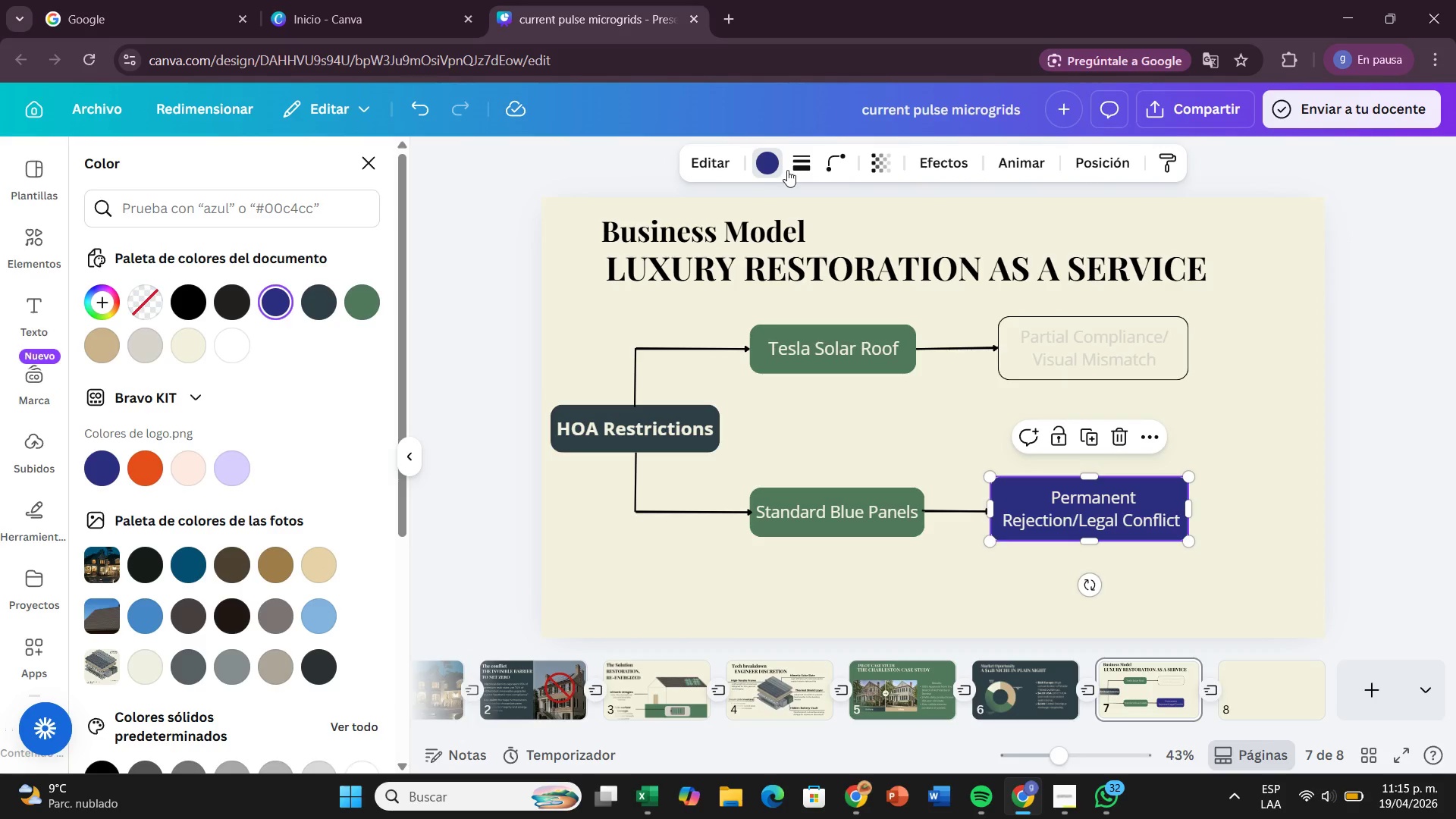 
left_click([788, 169])
 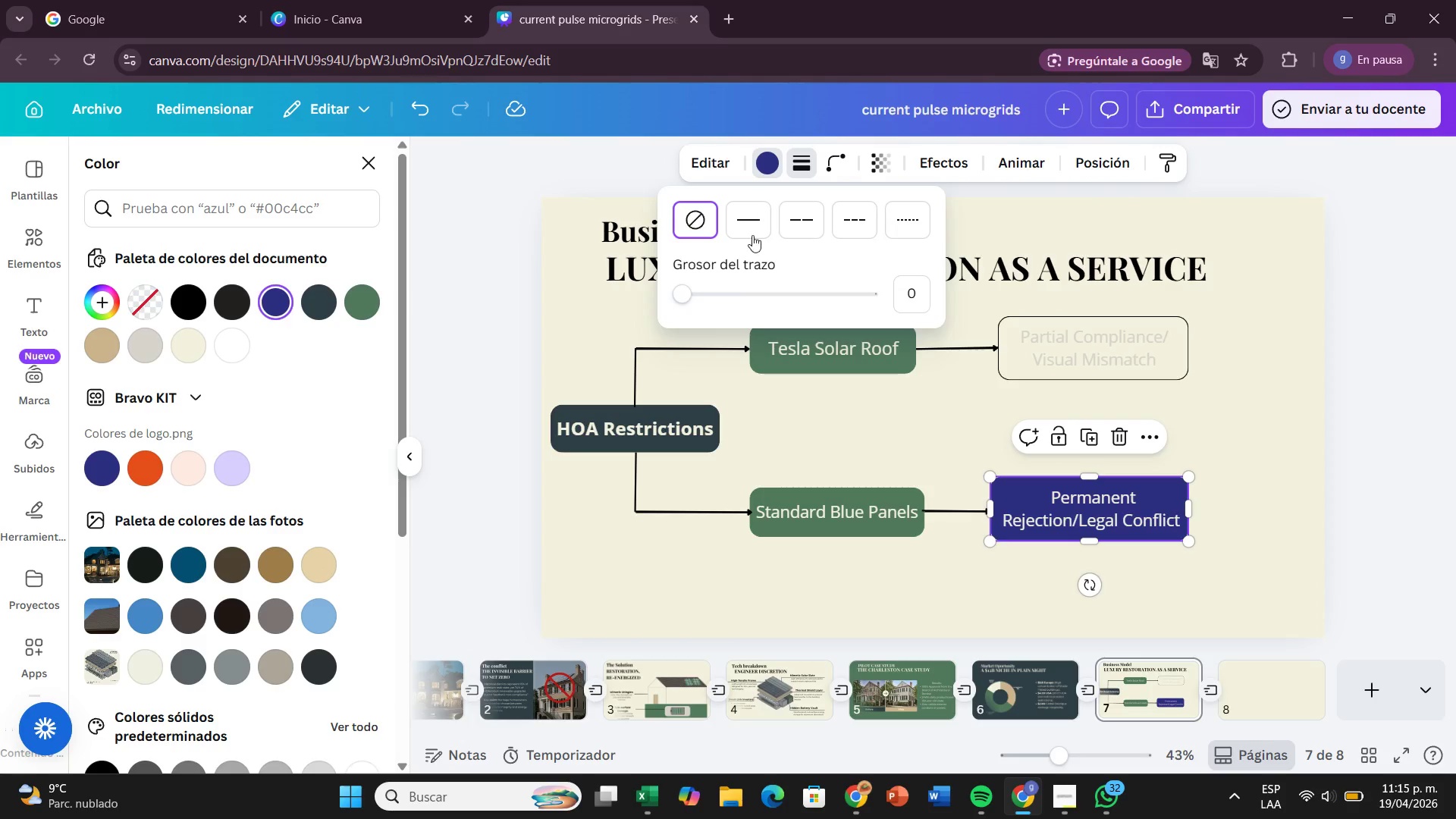 
left_click([748, 232])
 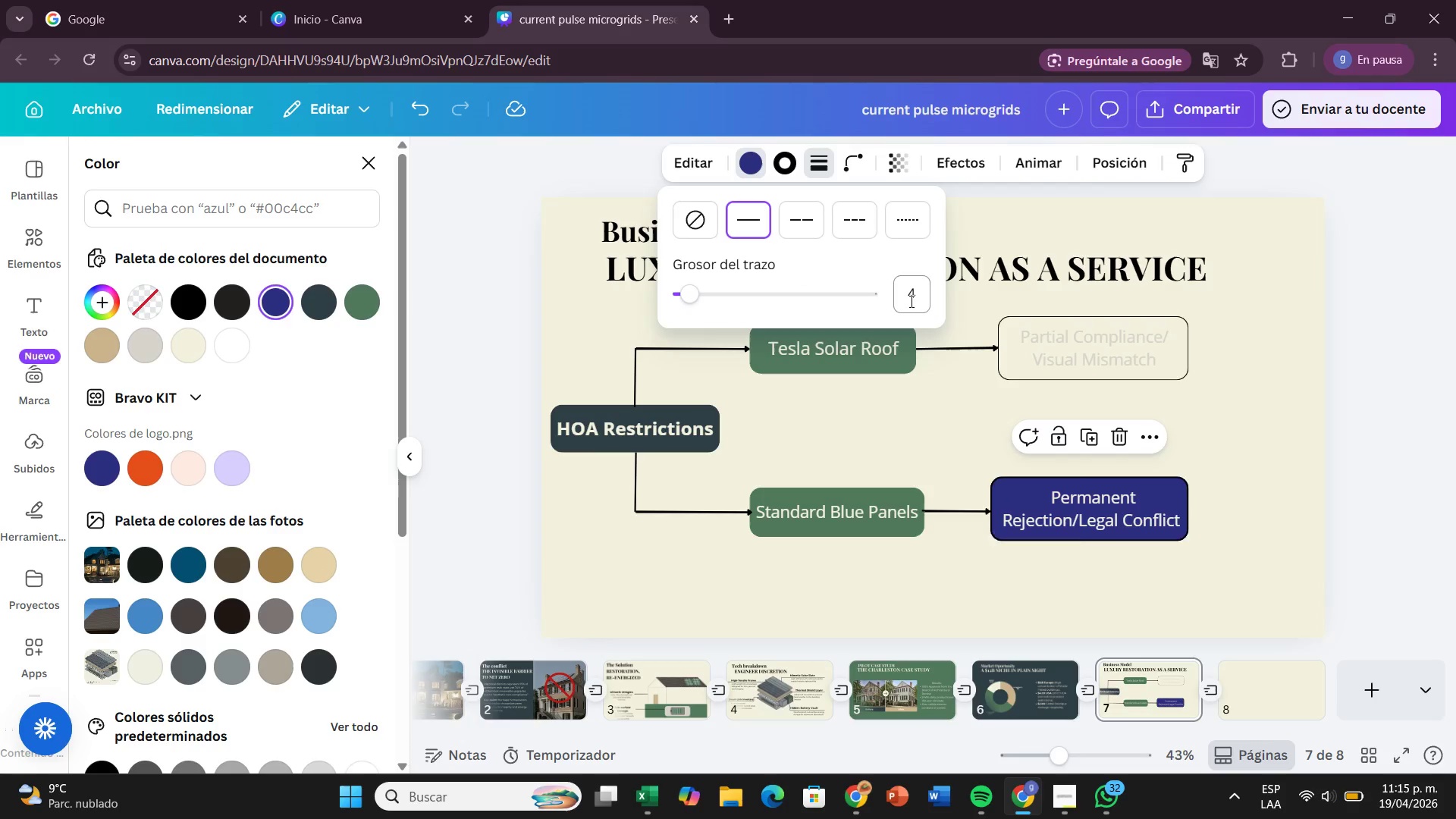 
left_click([911, 301])
 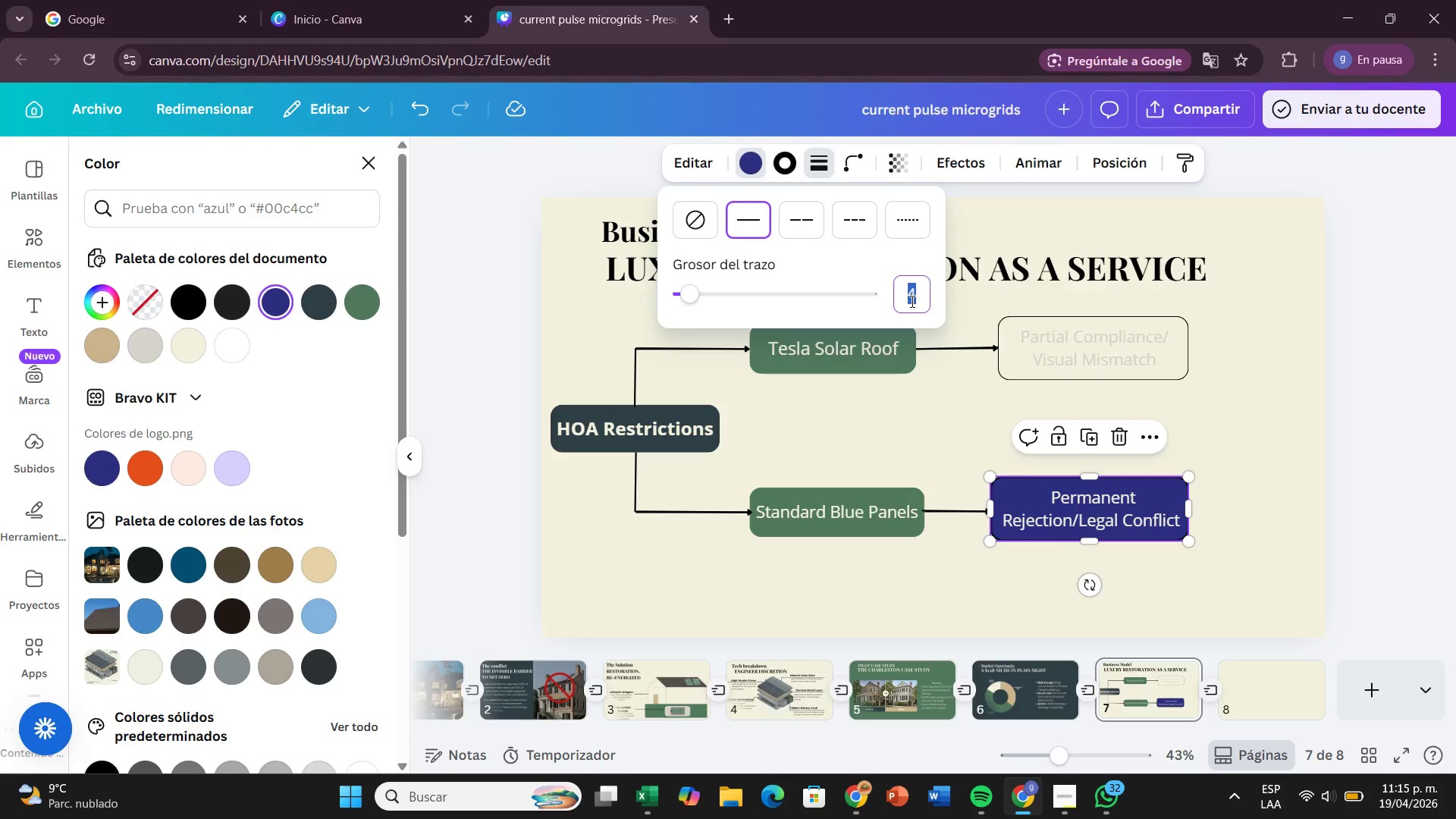 
key(Backspace)
 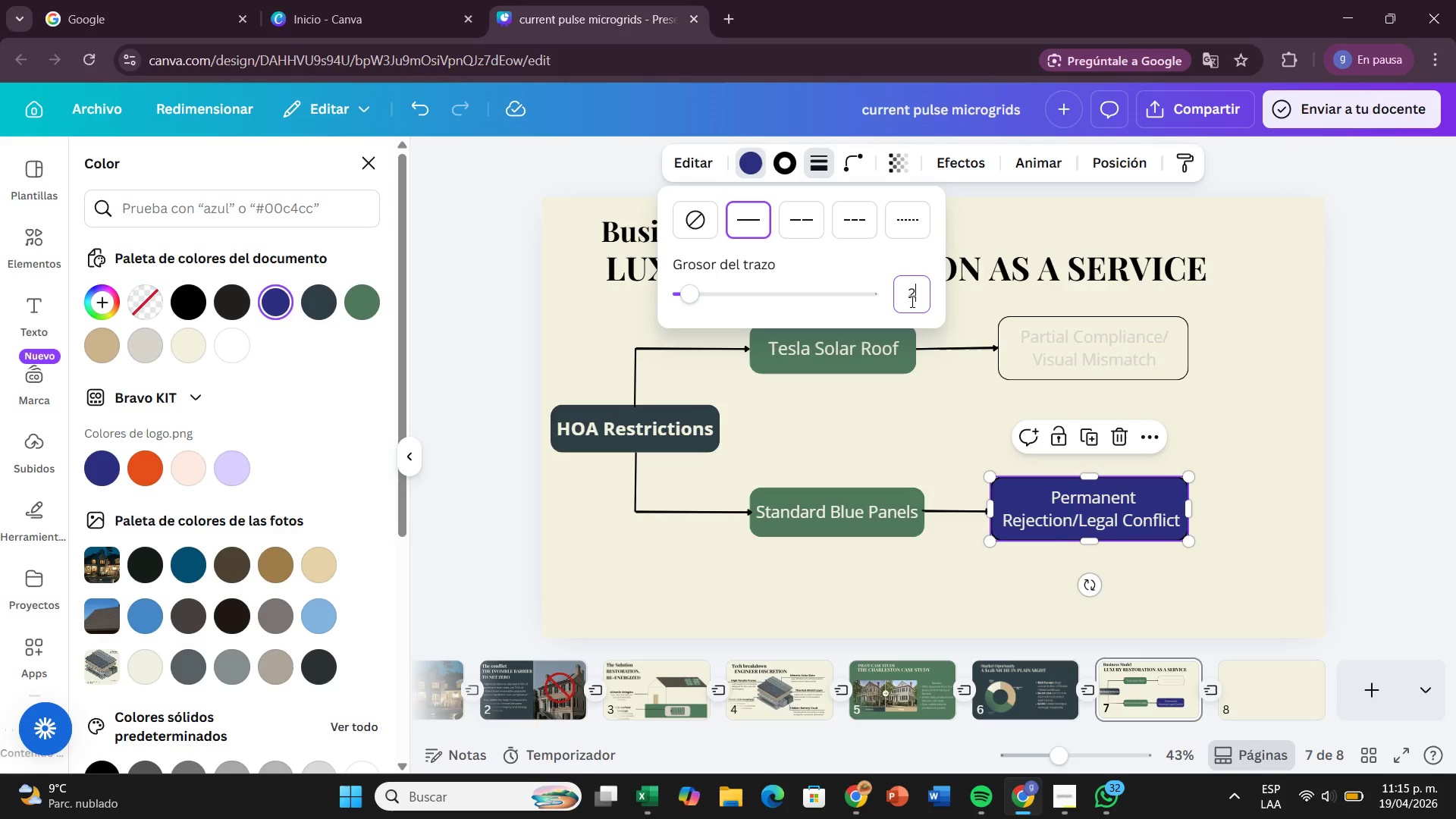 
key(2)
 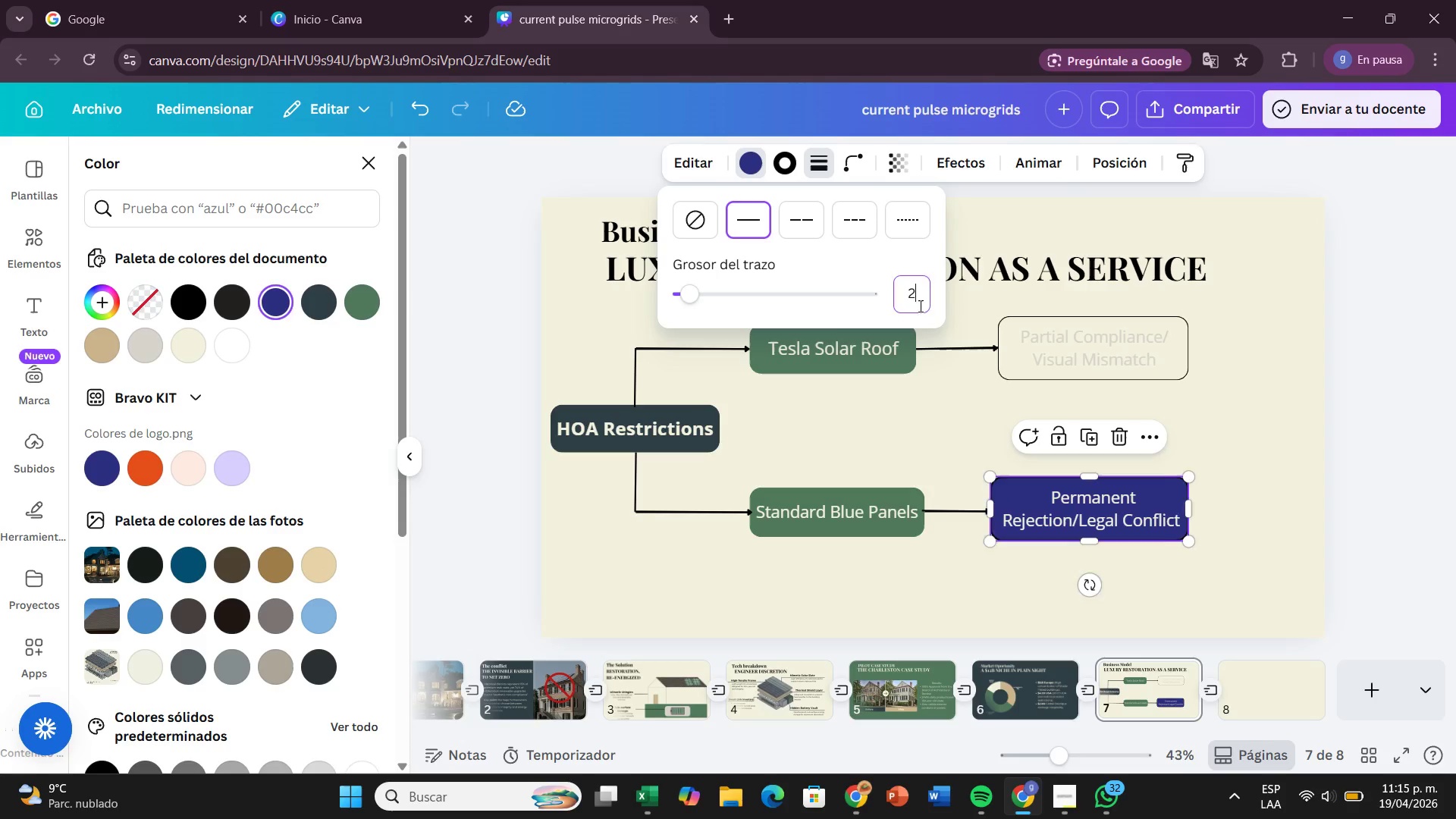 
key(Enter)
 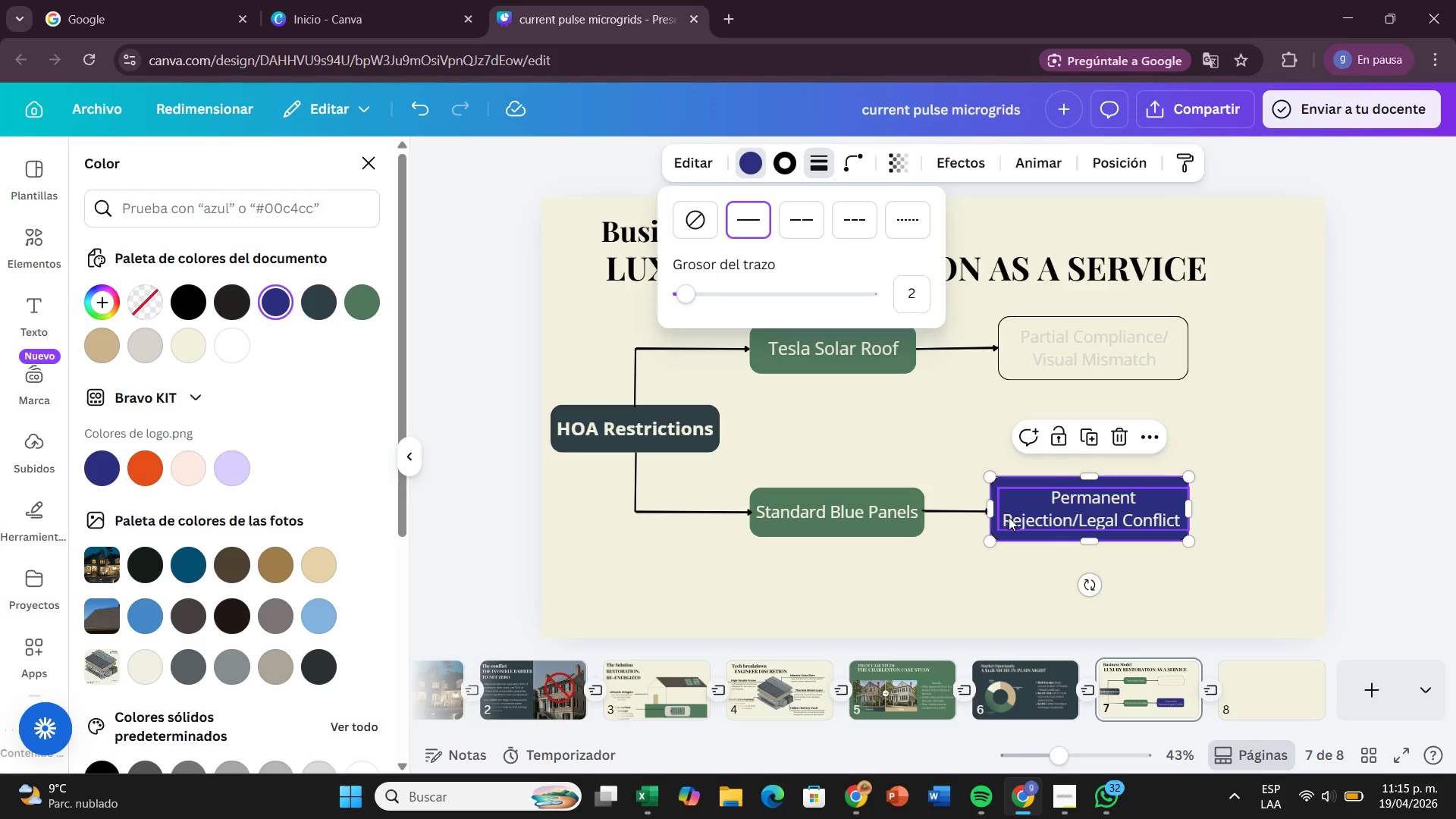 
left_click([1016, 534])
 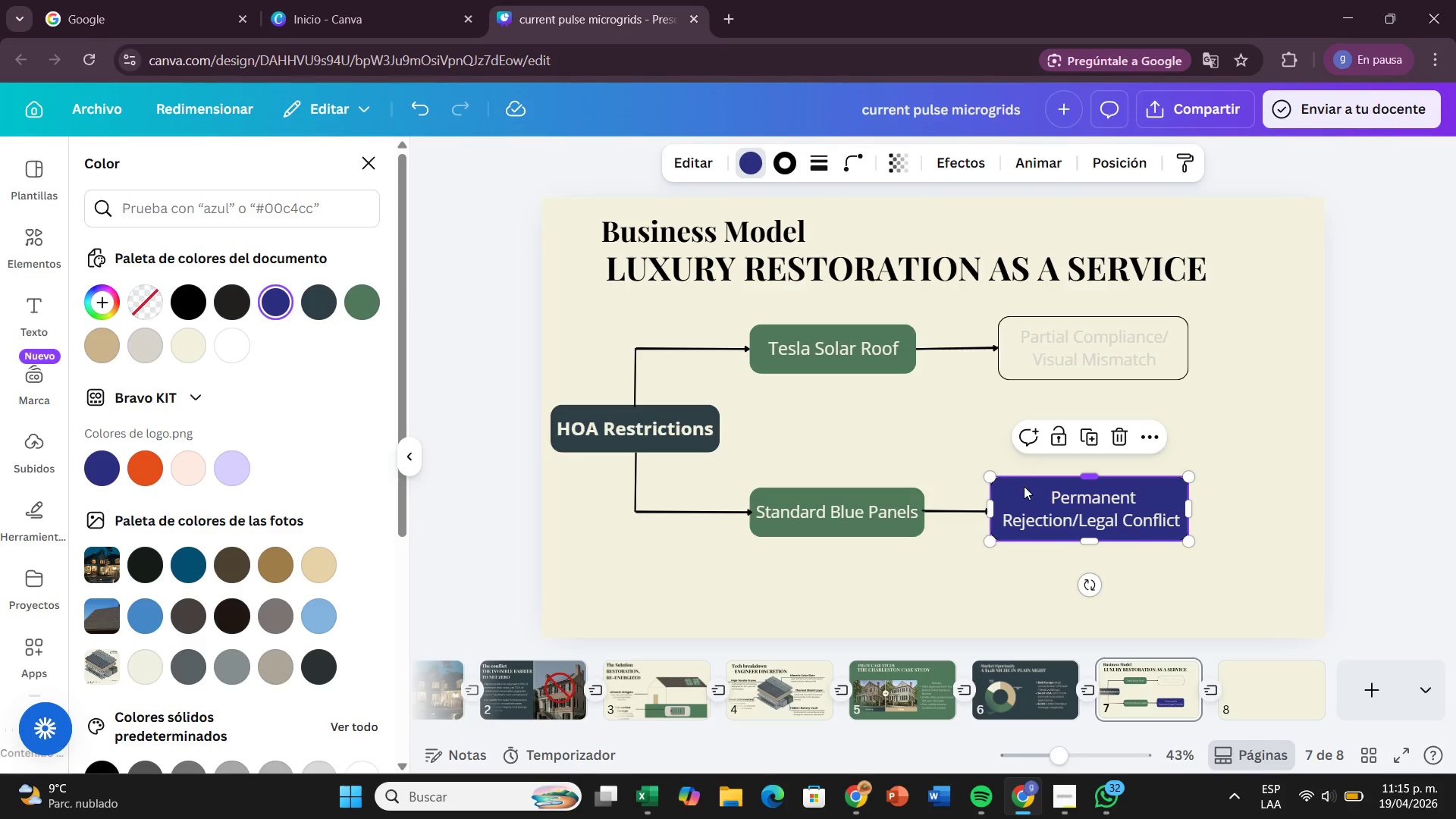 
left_click([1024, 488])
 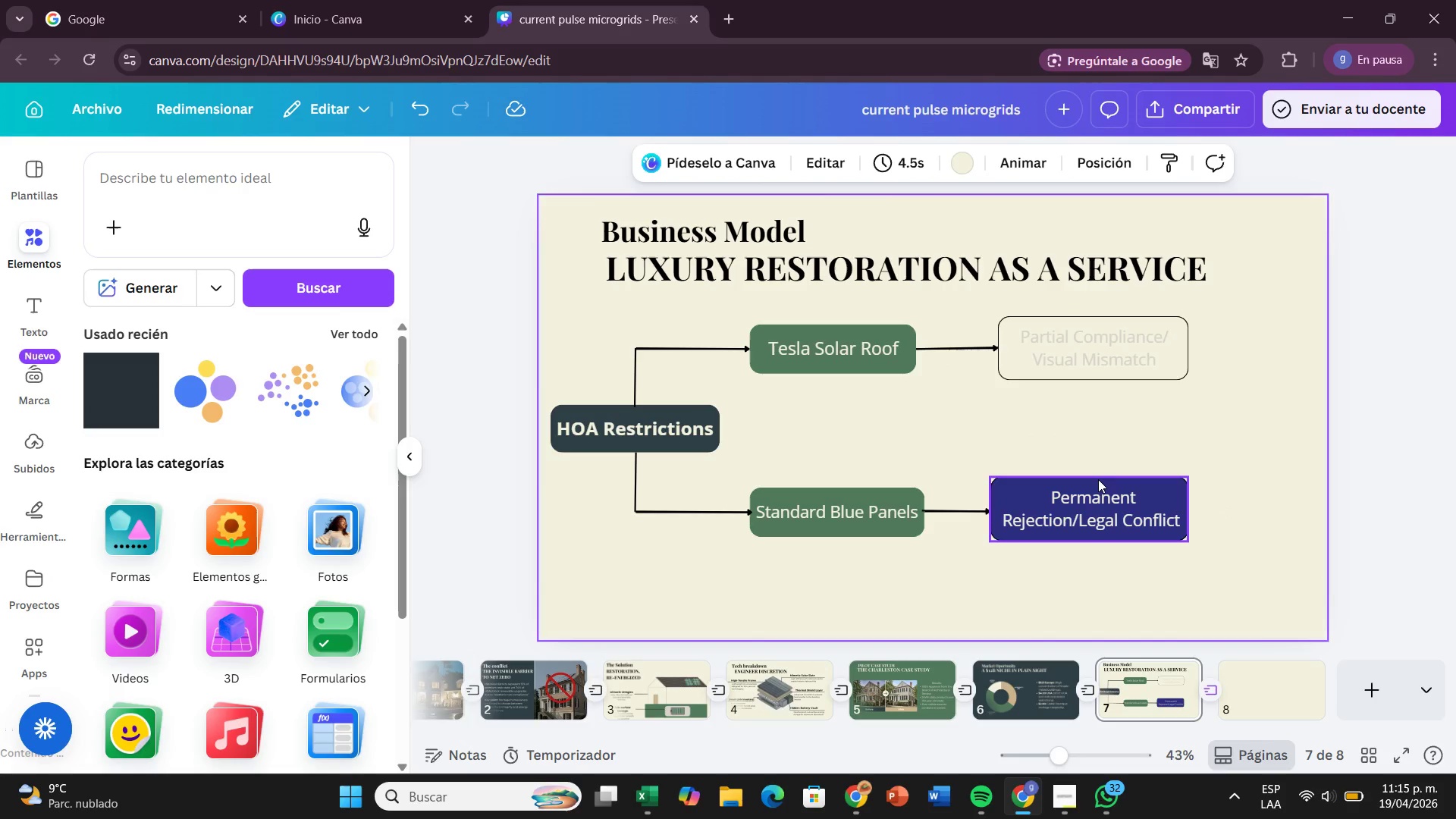 
left_click([1103, 484])
 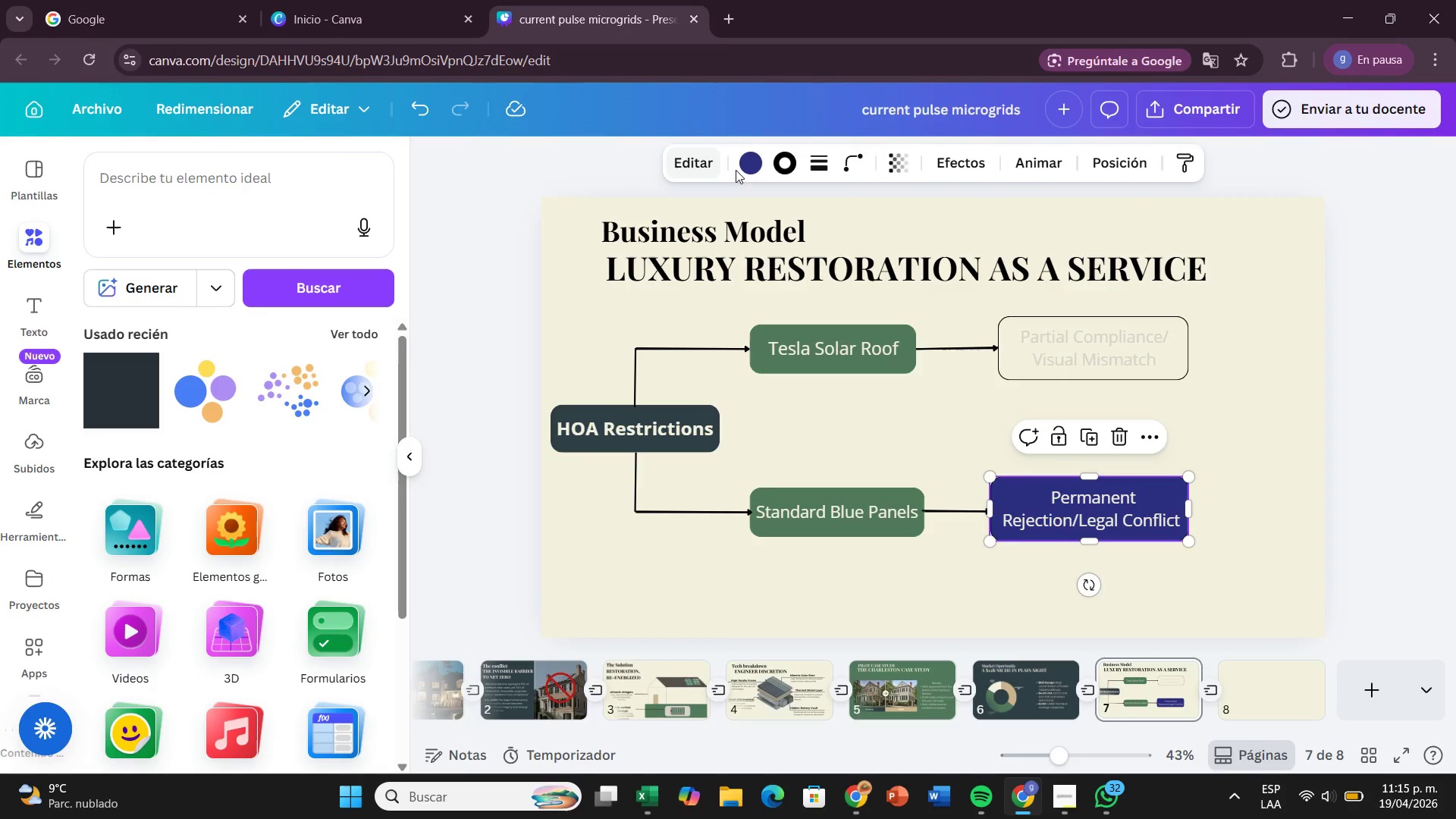 
left_click([740, 170])
 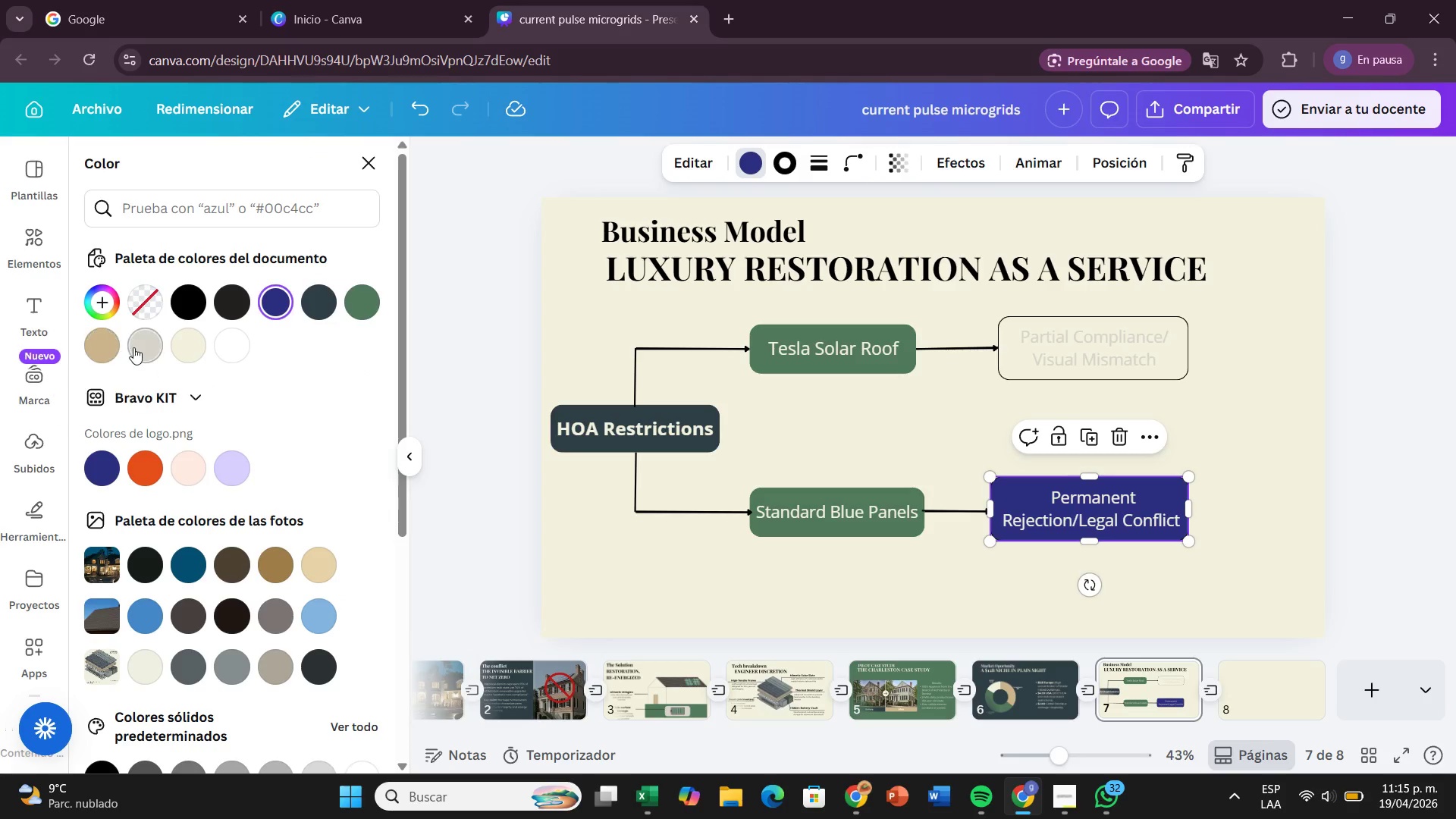 
left_click([178, 350])
 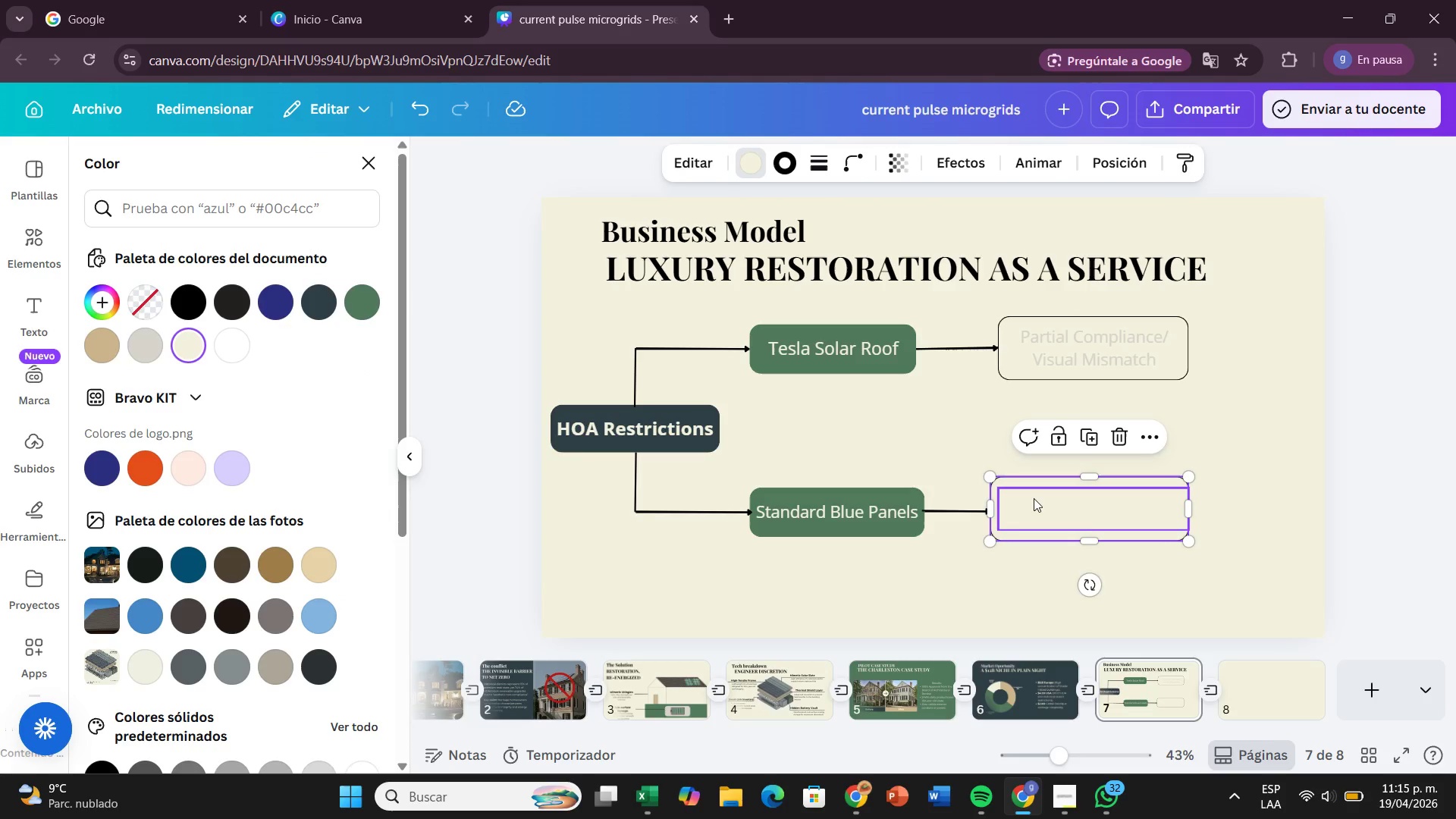 
left_click([1034, 498])
 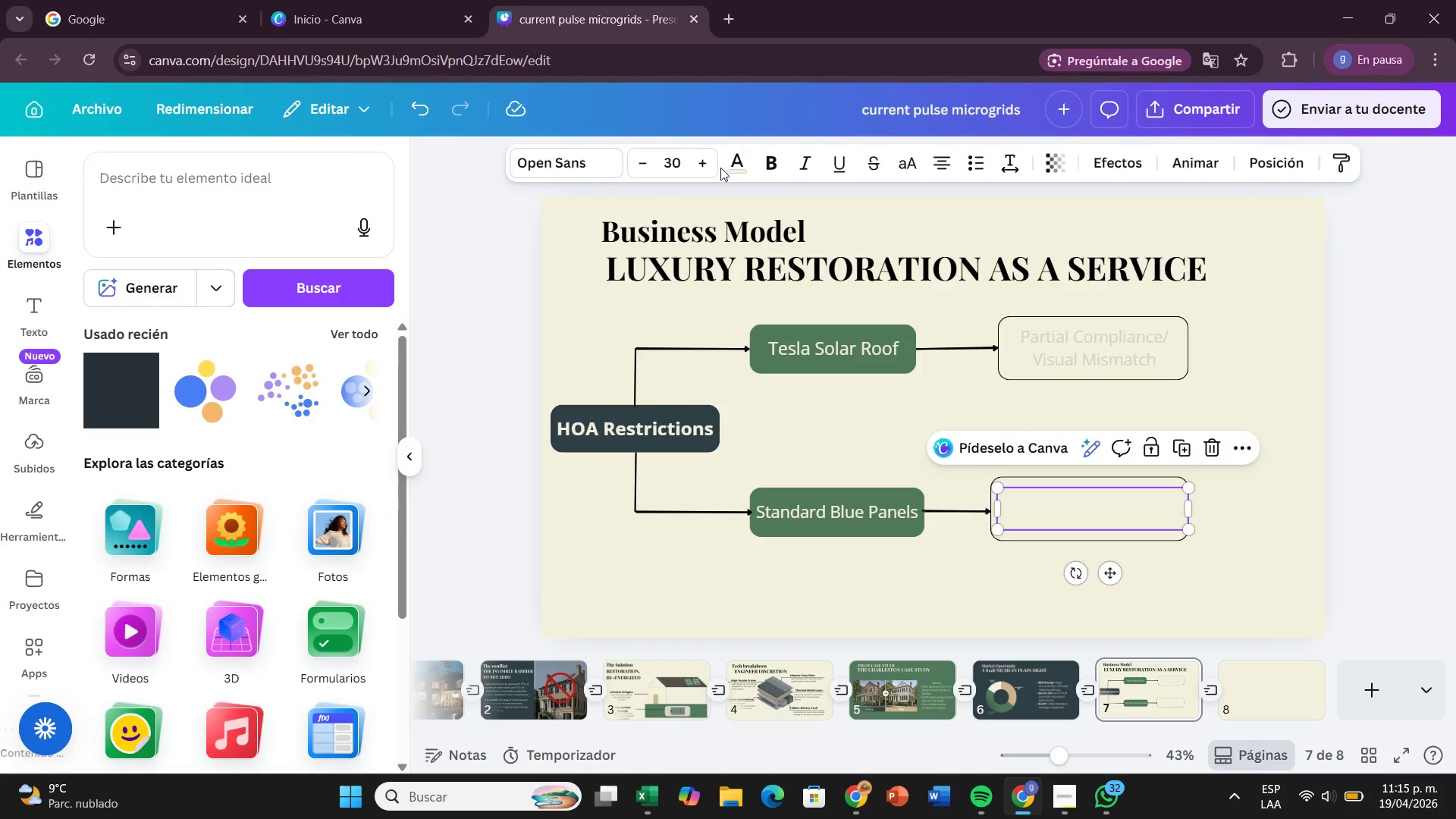 
left_click([723, 166])
 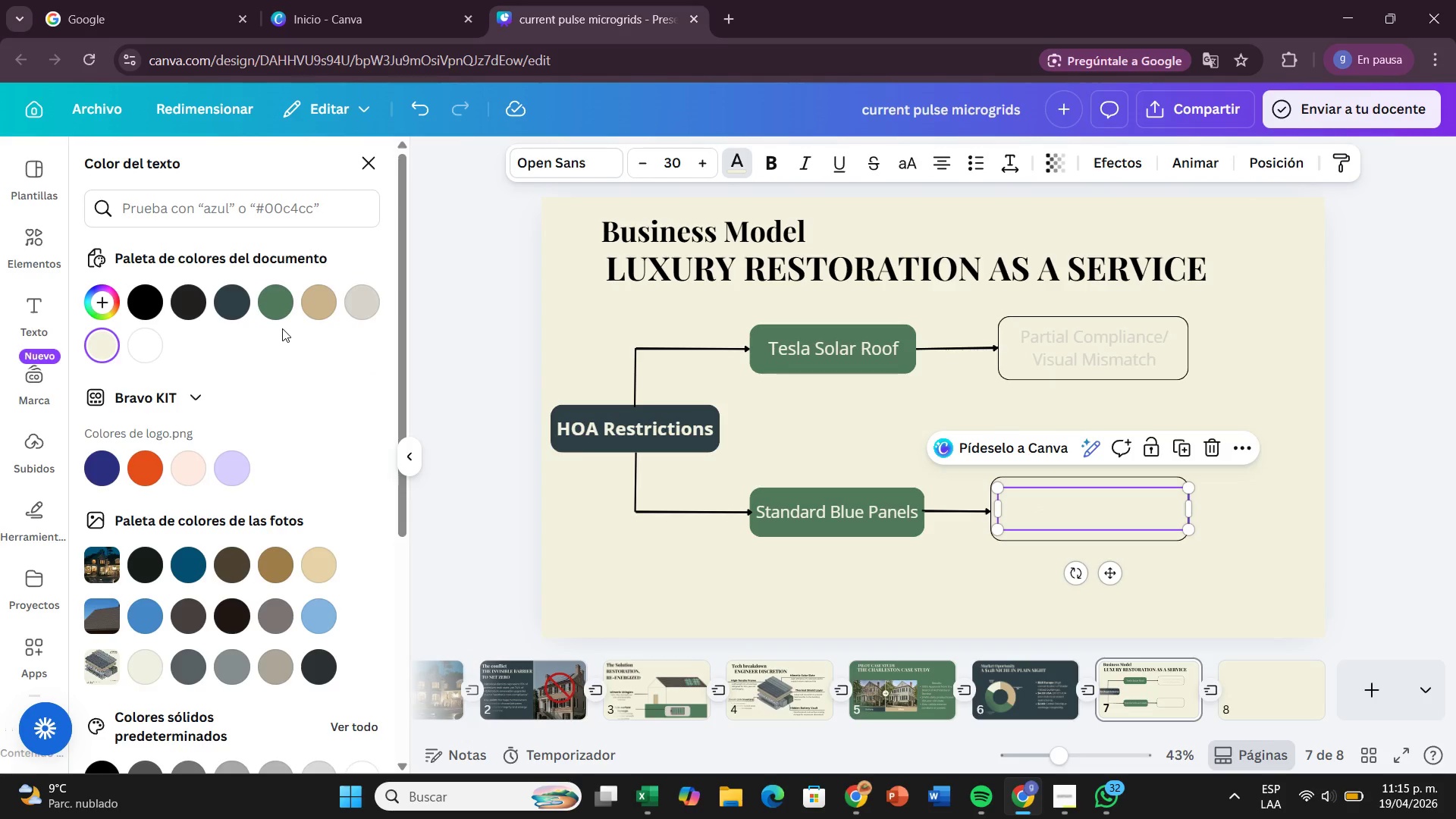 
left_click([136, 295])
 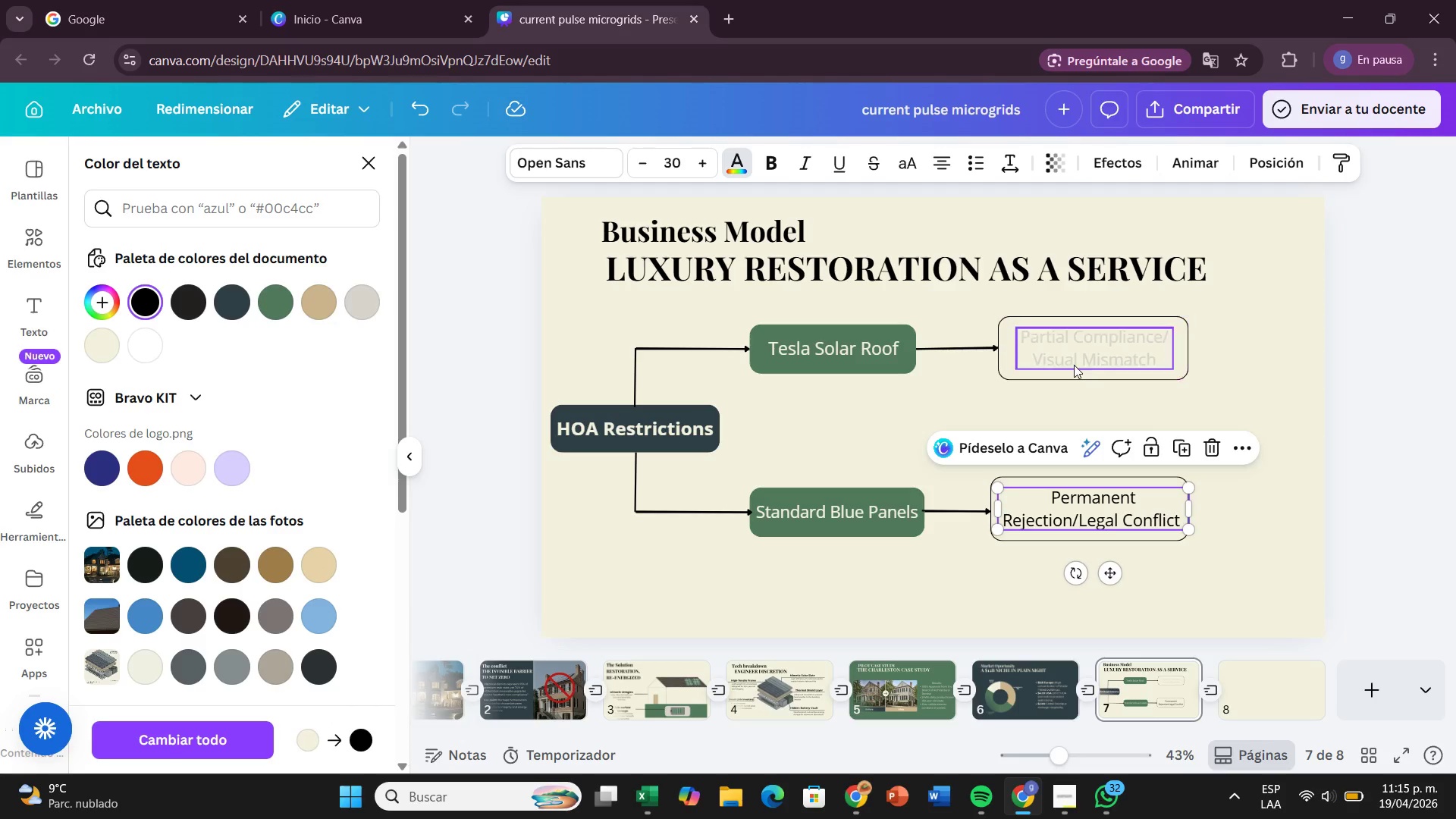 
left_click([1072, 359])
 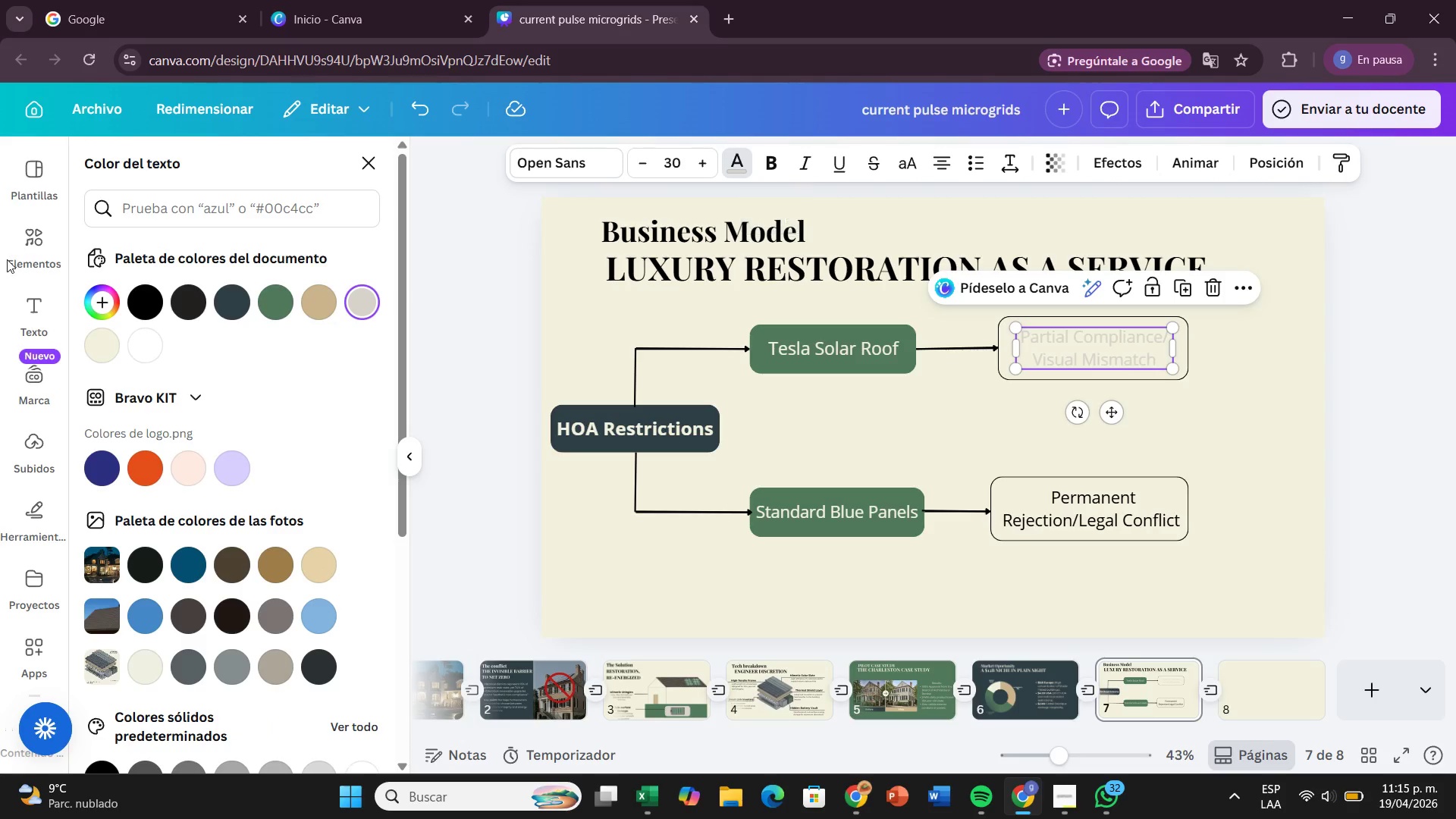 
left_click([133, 300])
 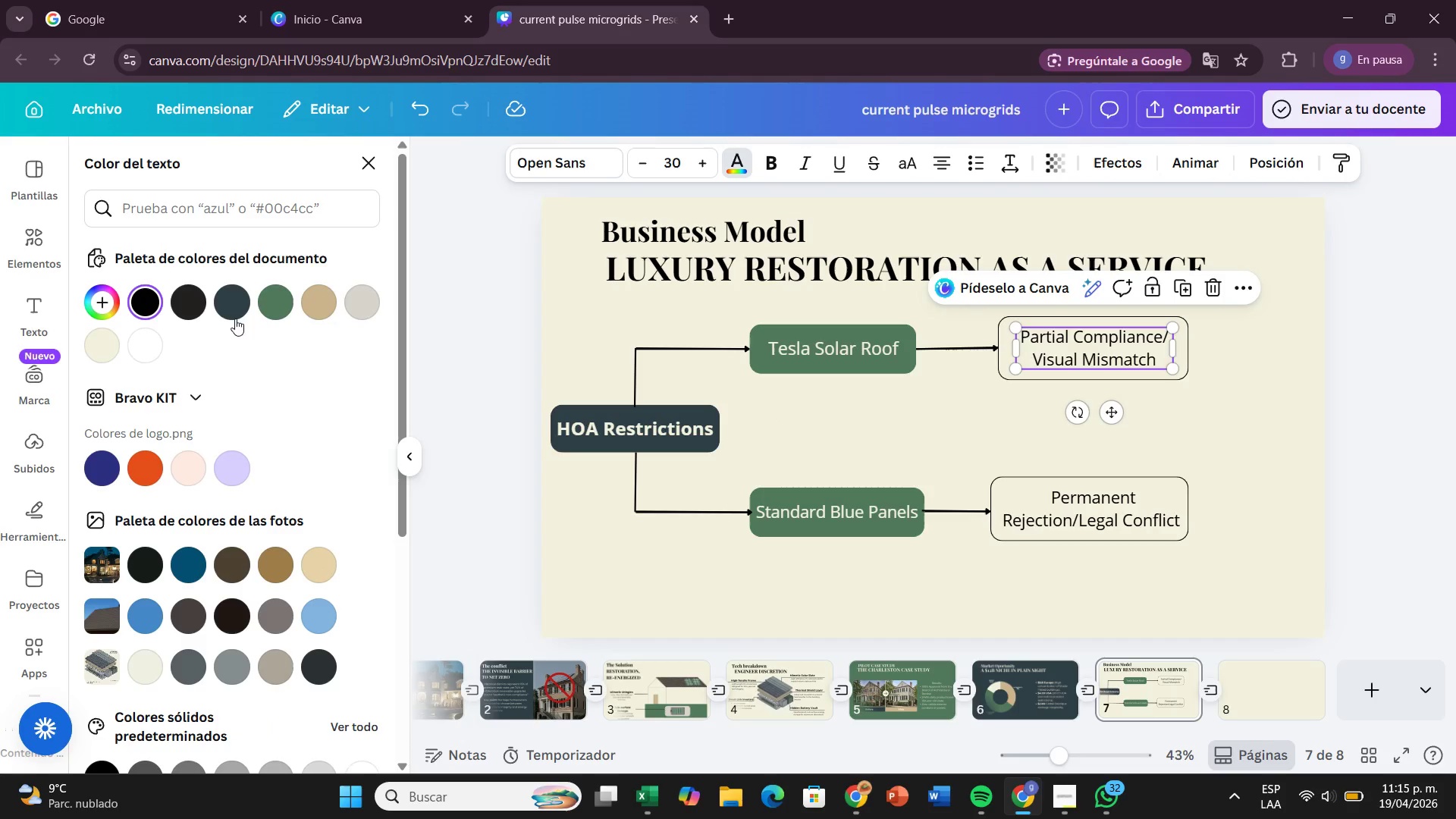 
left_click([194, 306])
 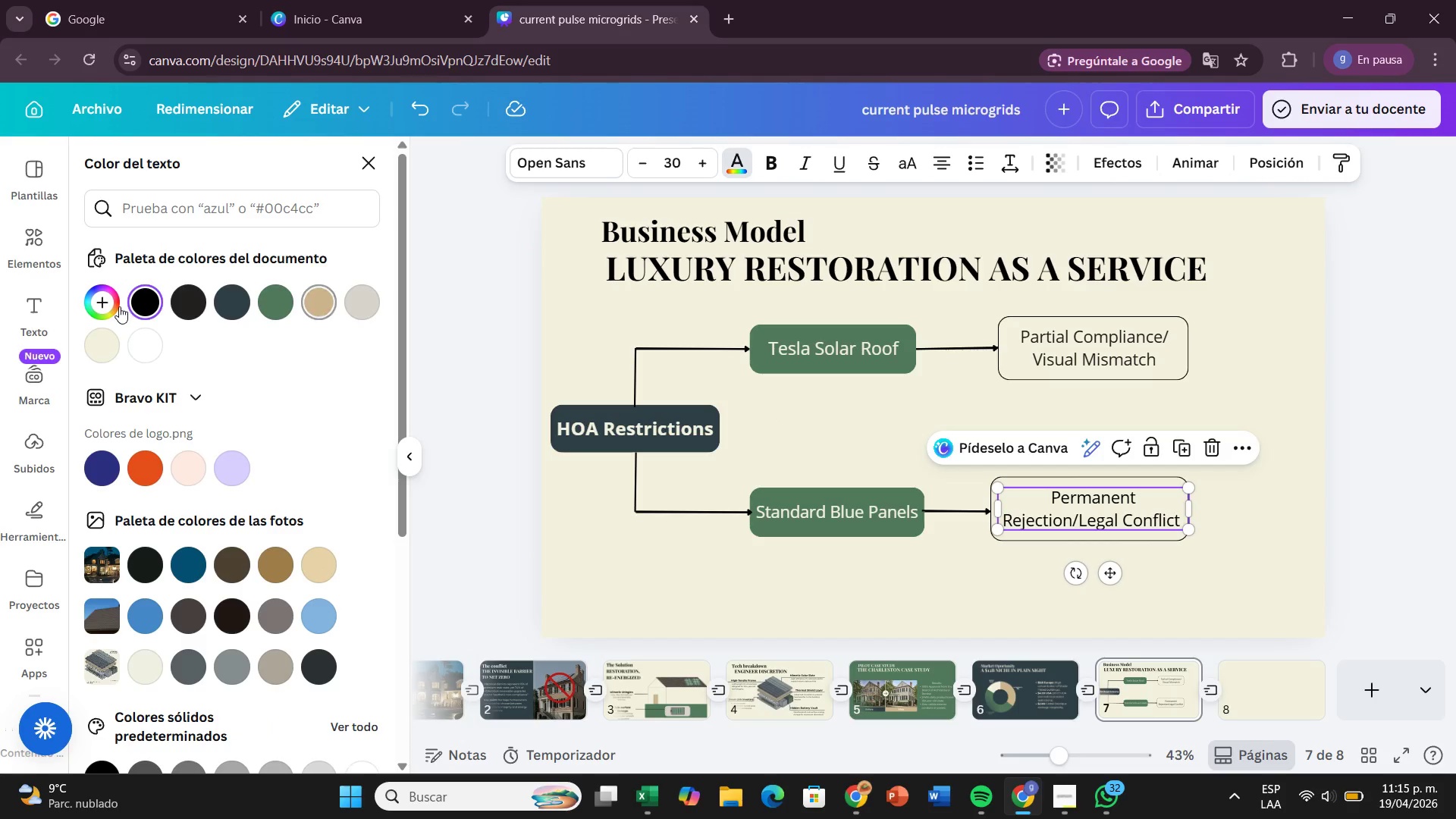 
left_click([196, 295])
 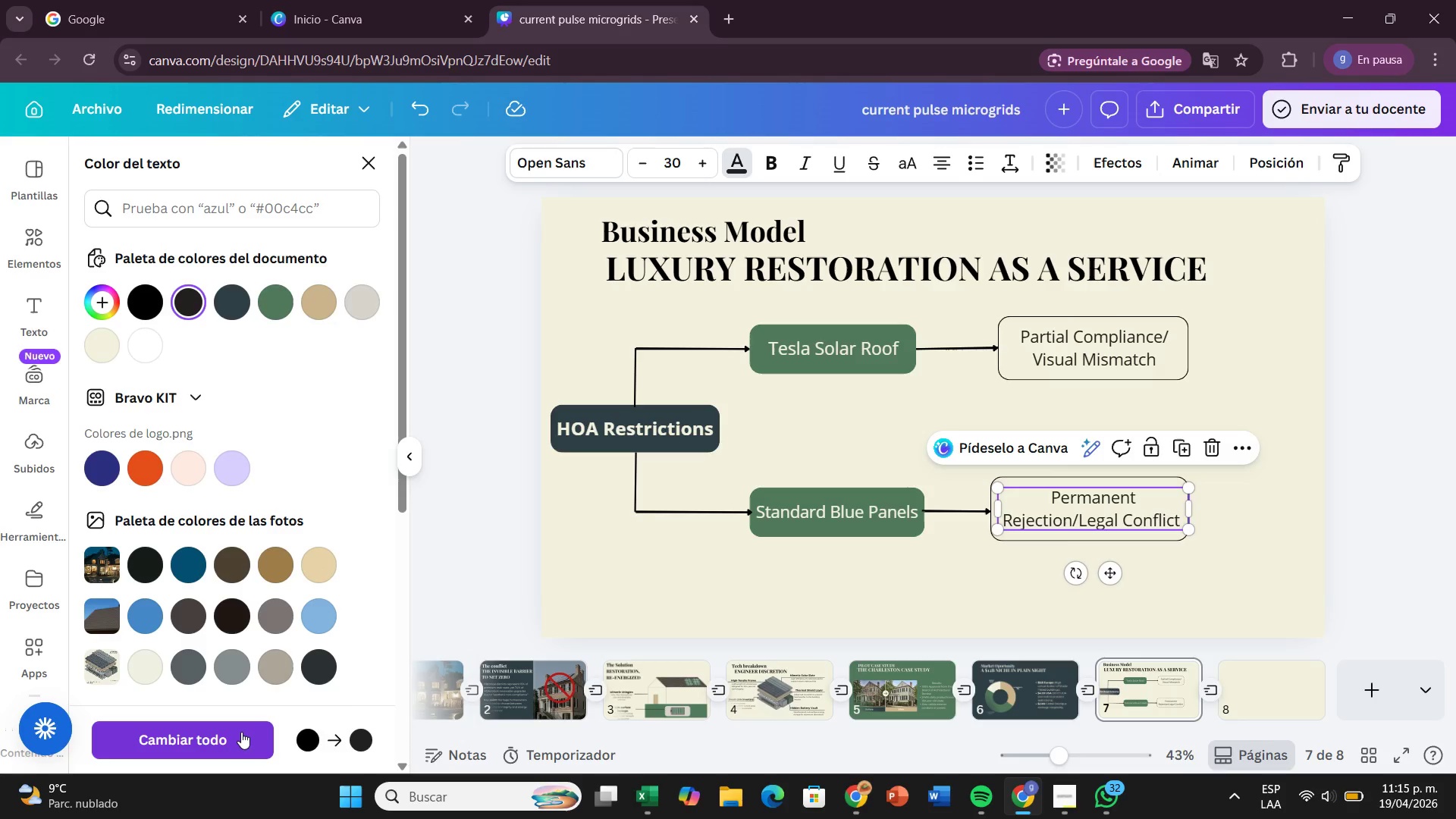 
left_click([241, 732])
 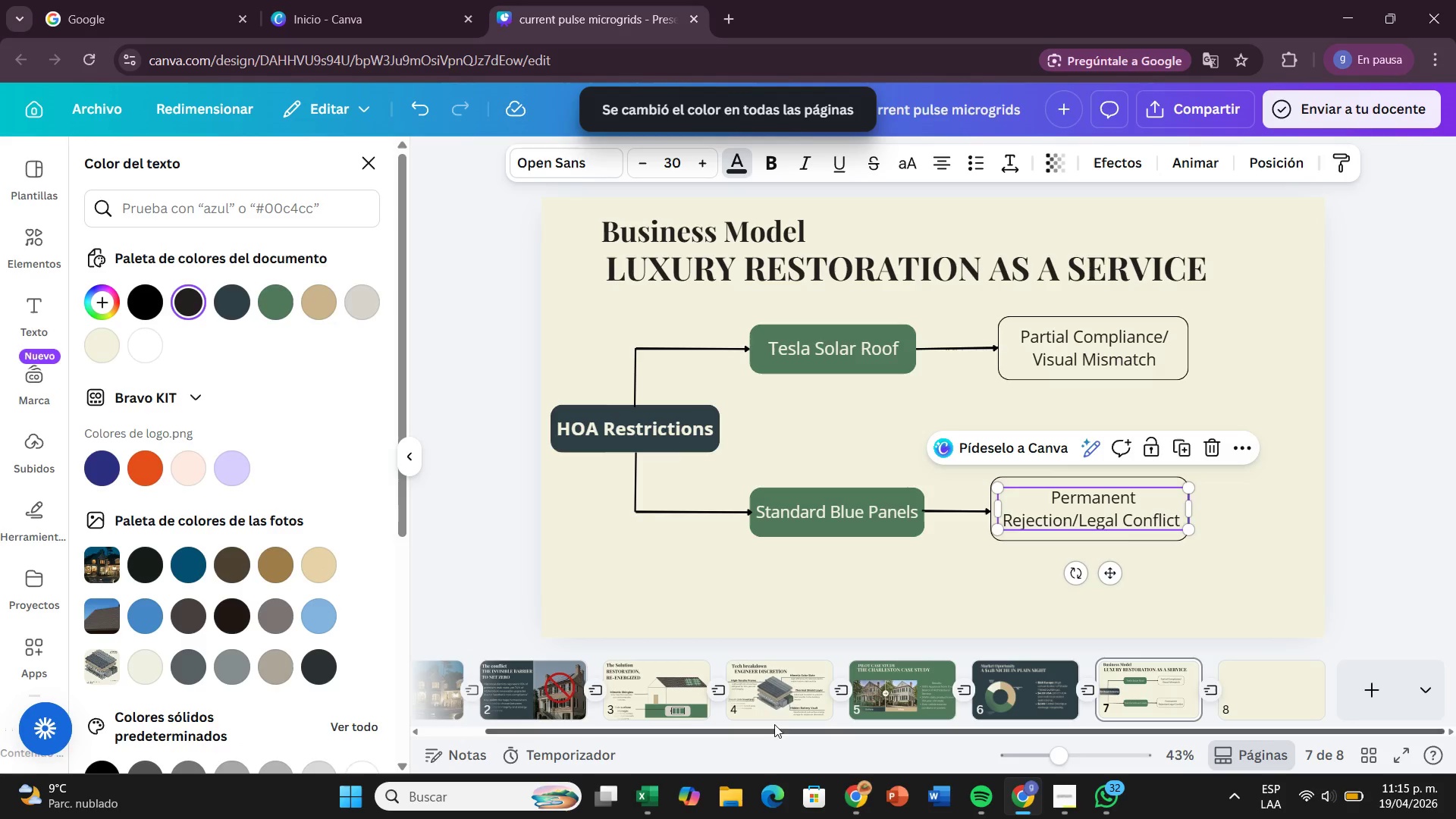 
left_click([771, 707])
 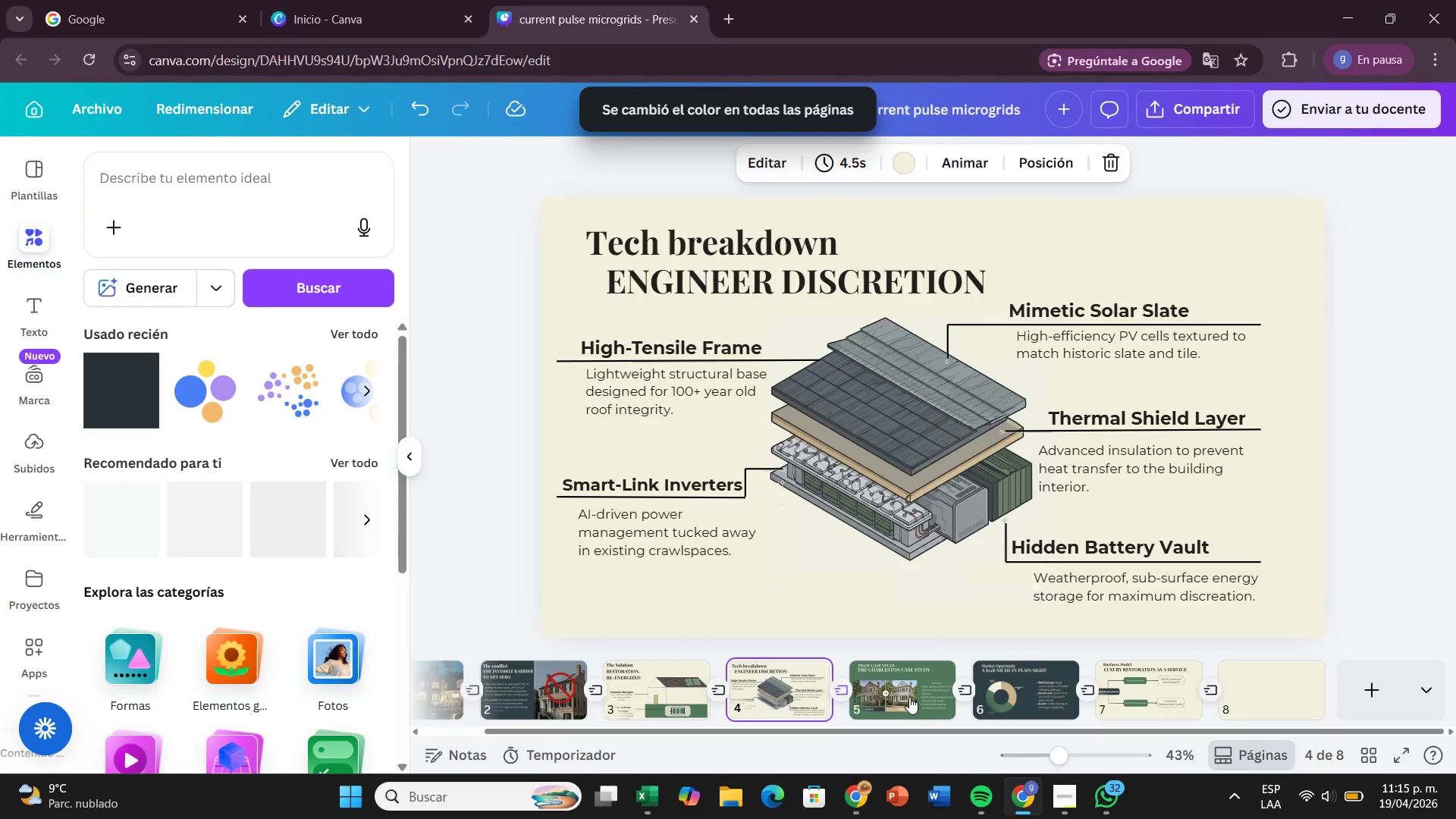 
left_click([937, 705])
 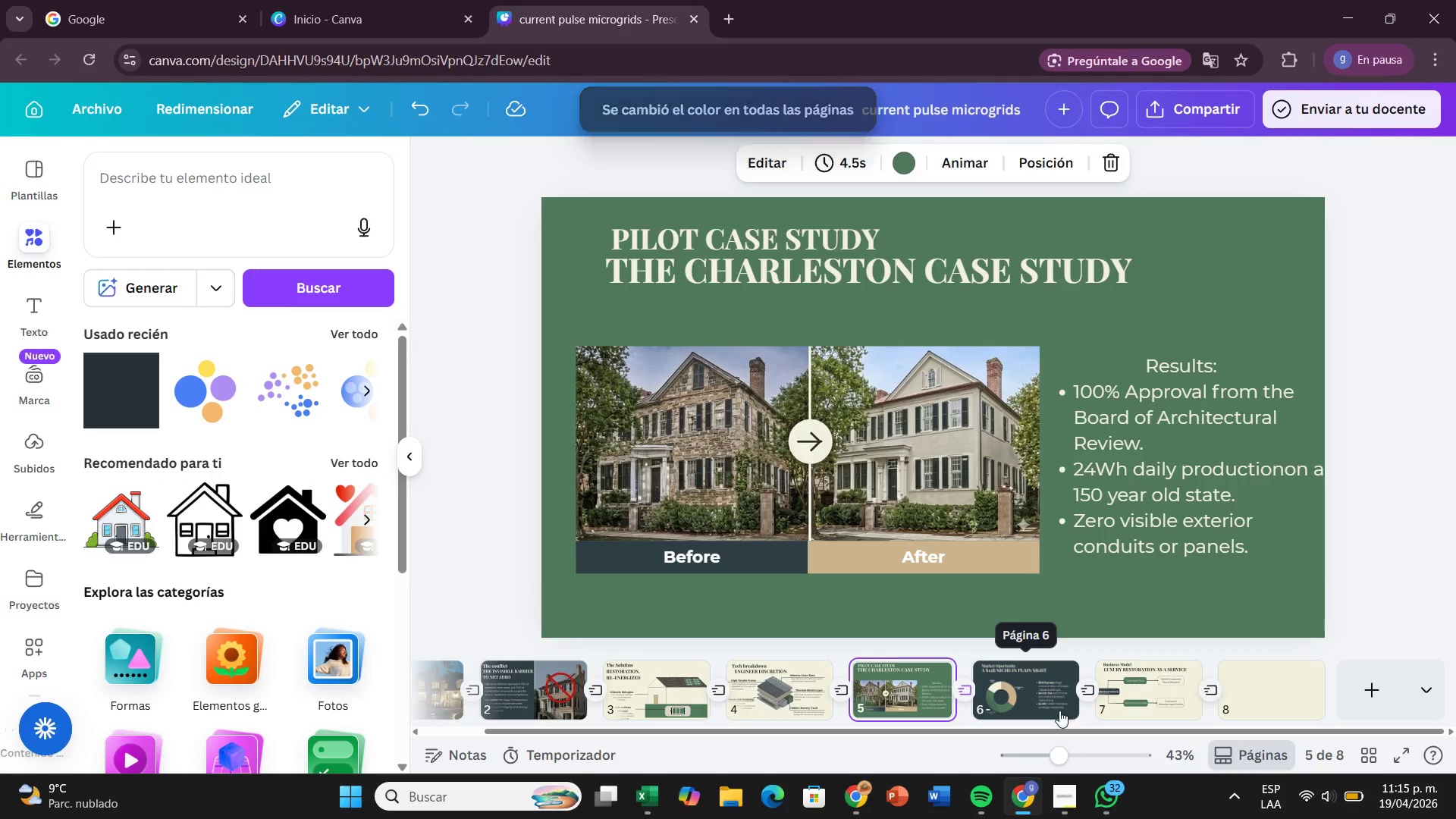 
left_click([1059, 711])
 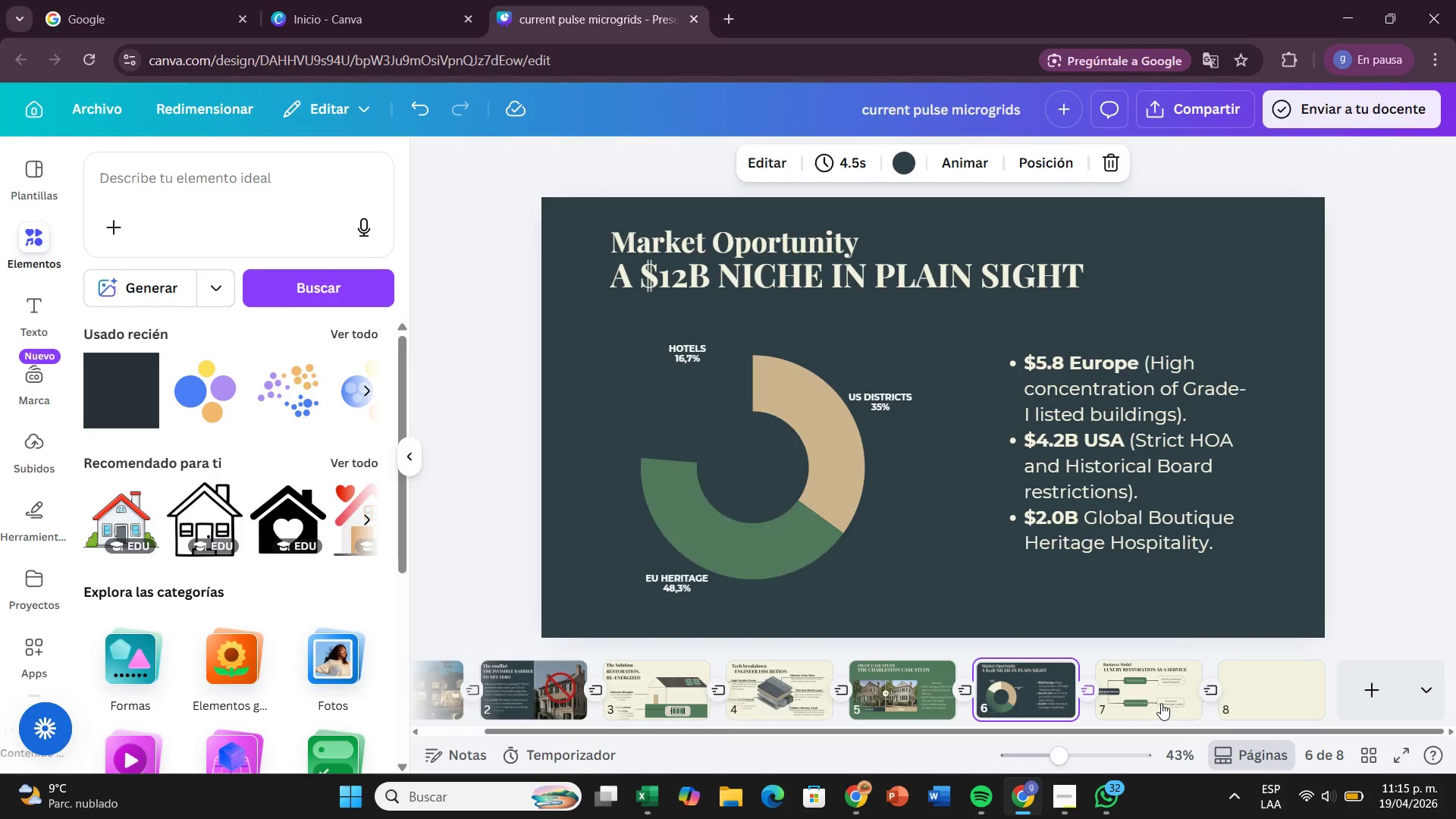 
left_click([1161, 703])
 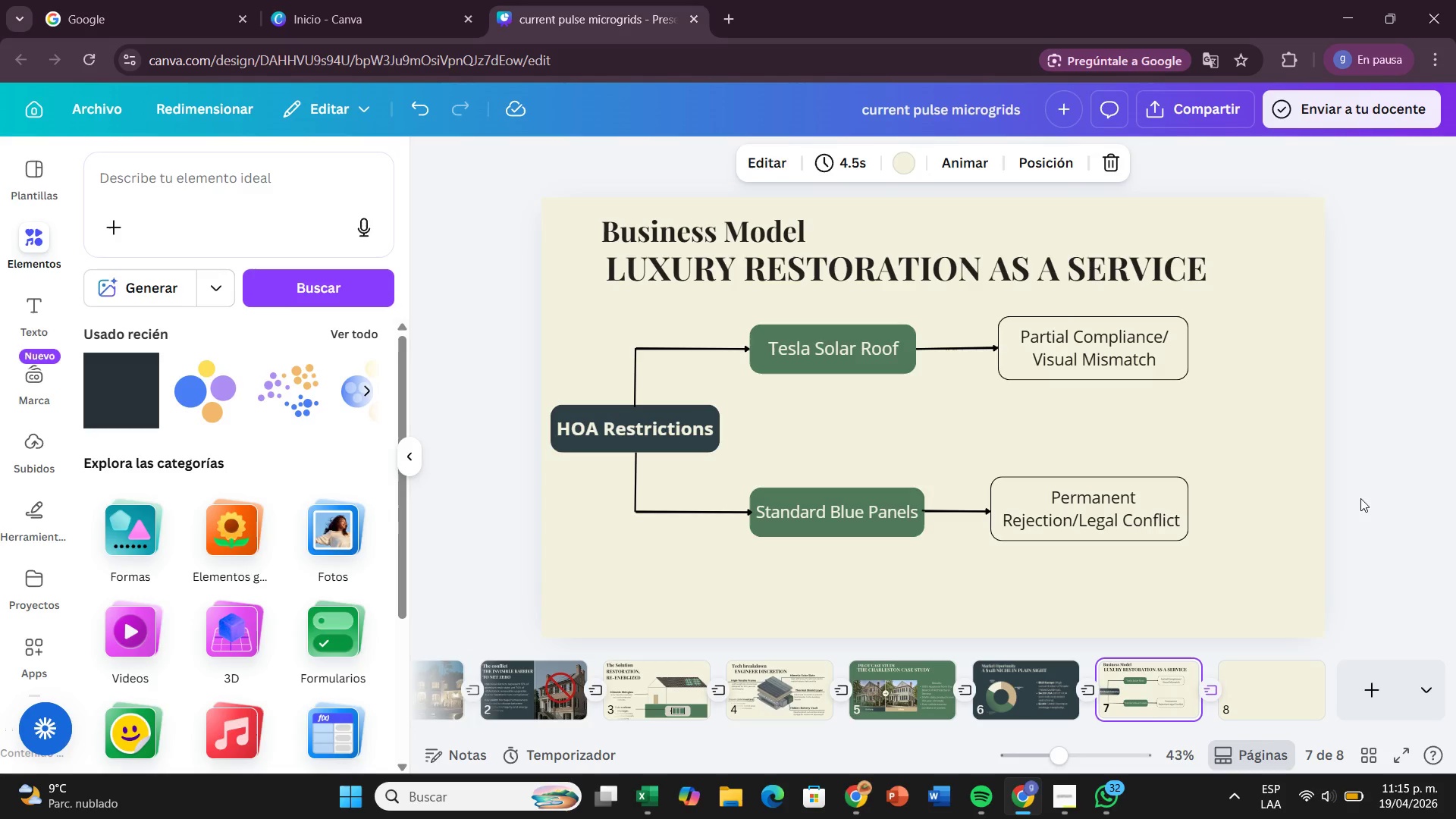 
left_click([1361, 497])
 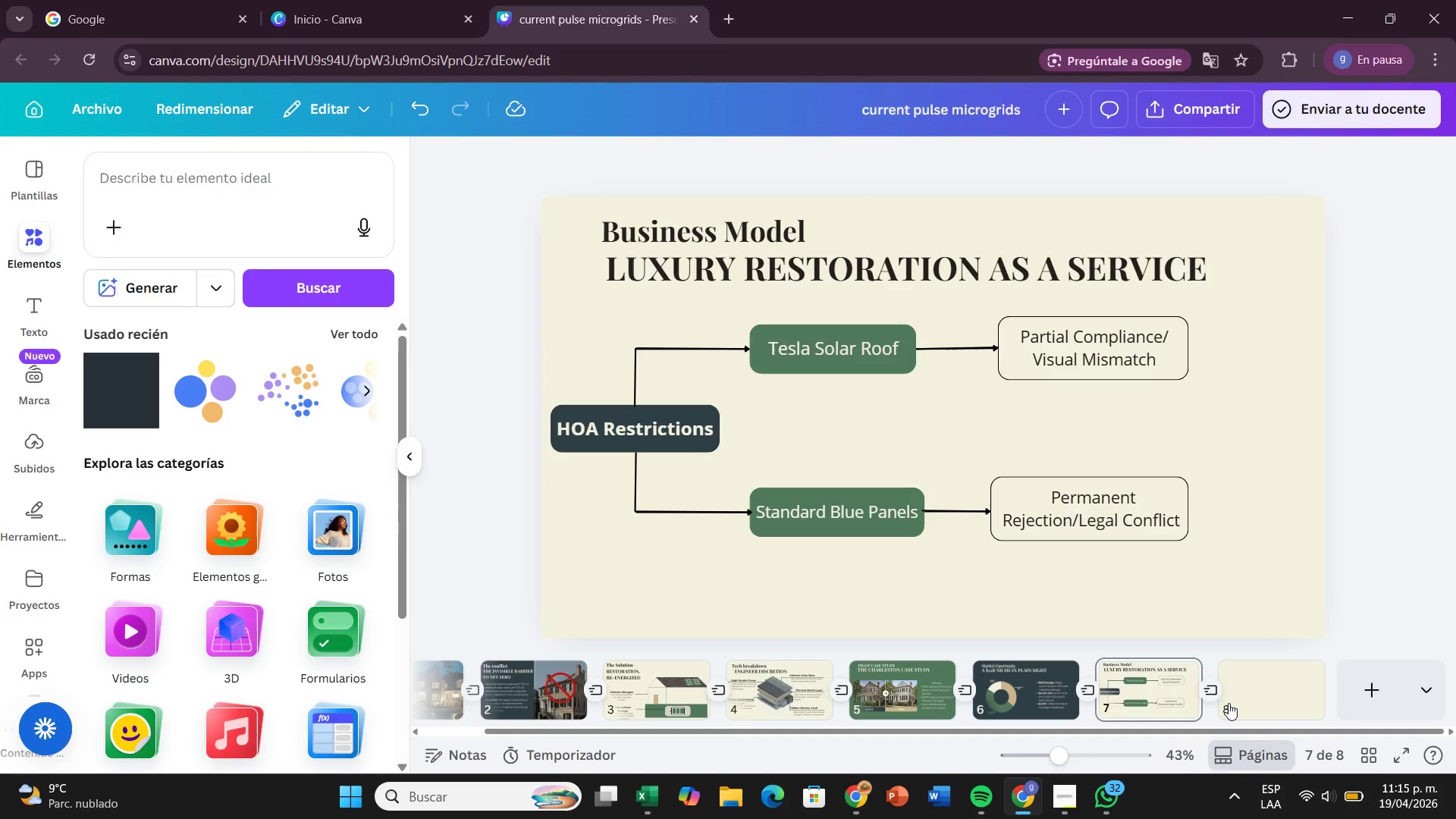 
left_click([1229, 703])
 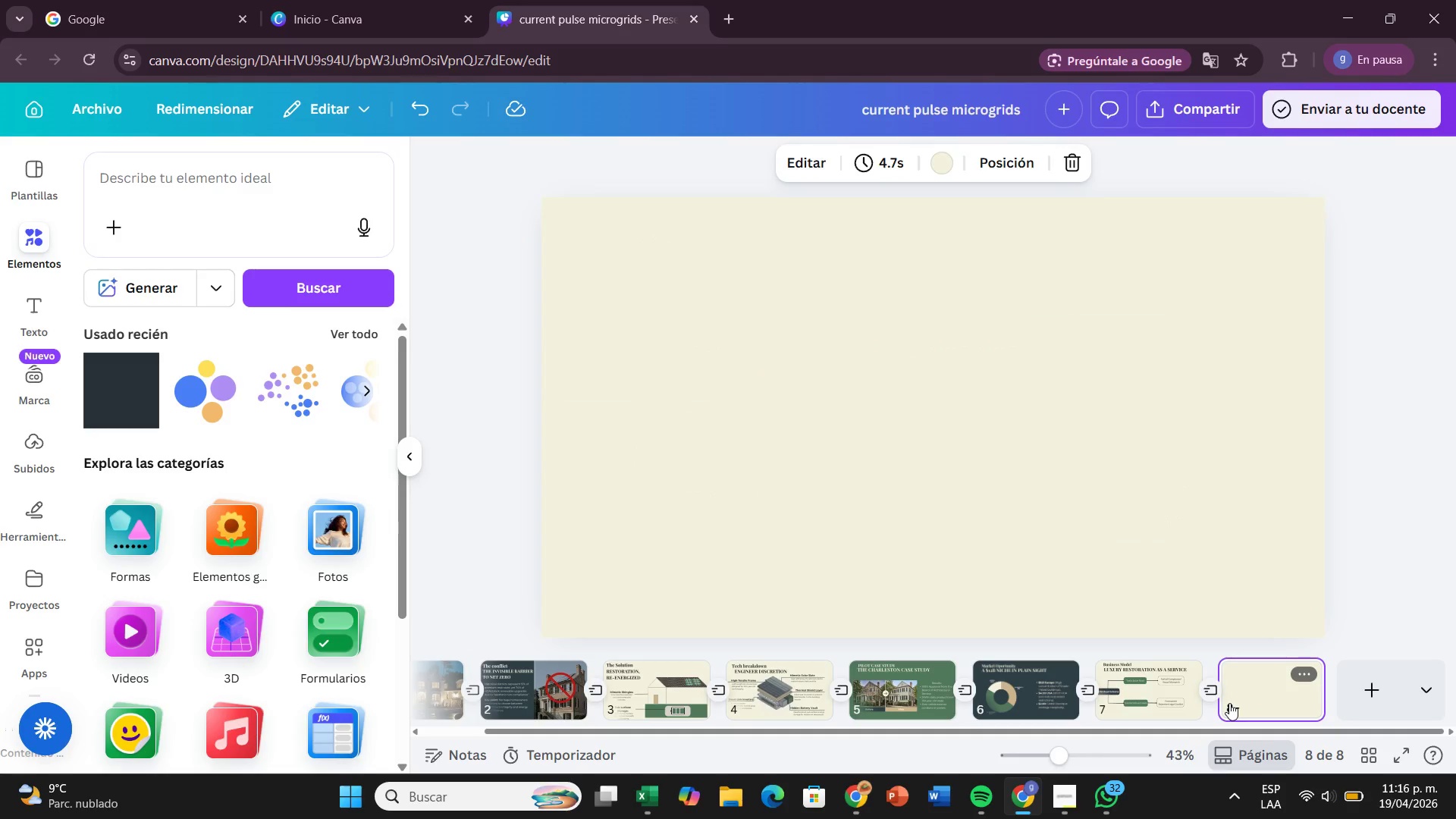 
wait(15.52)
 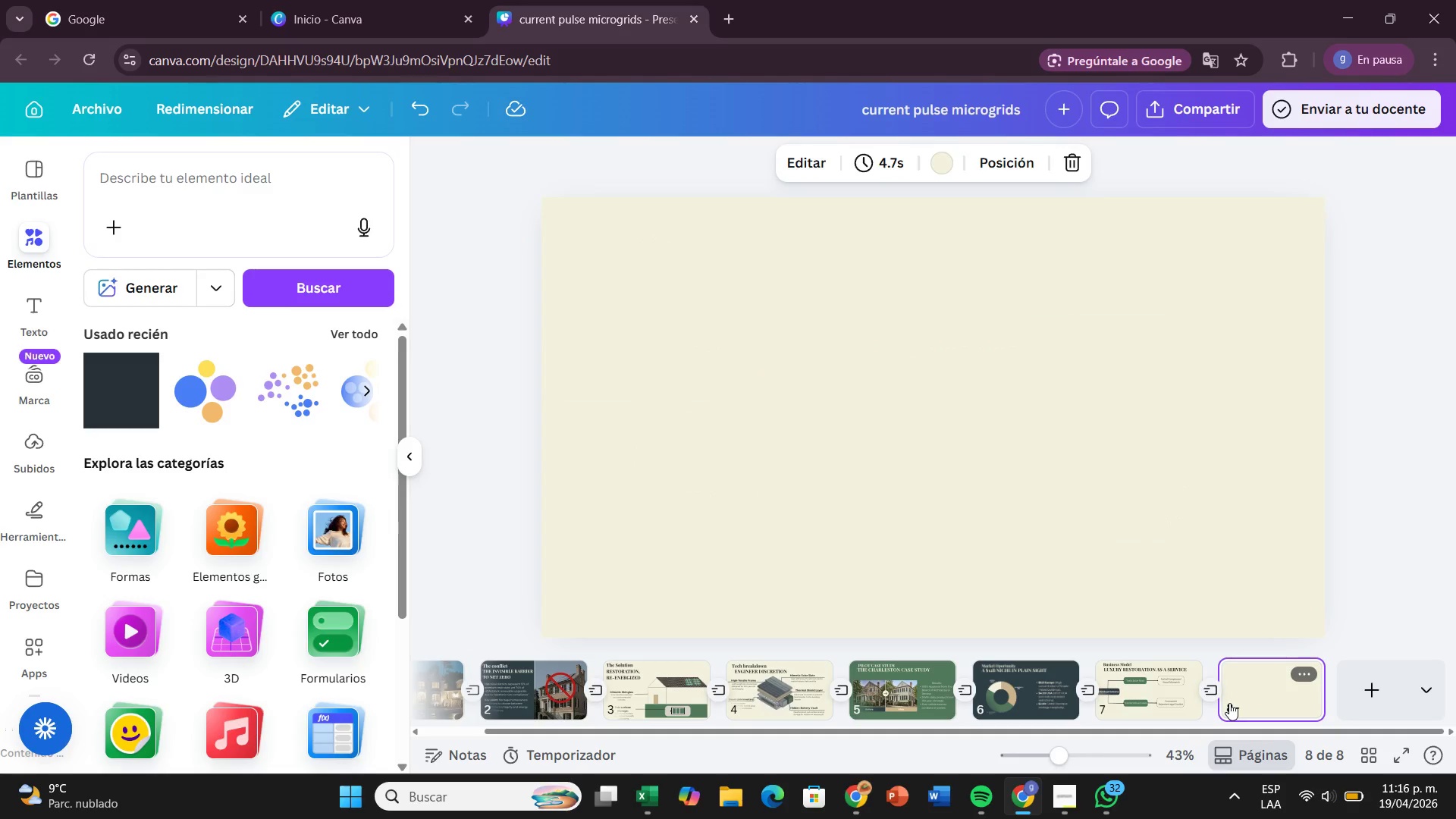 
left_click([26, 315])
 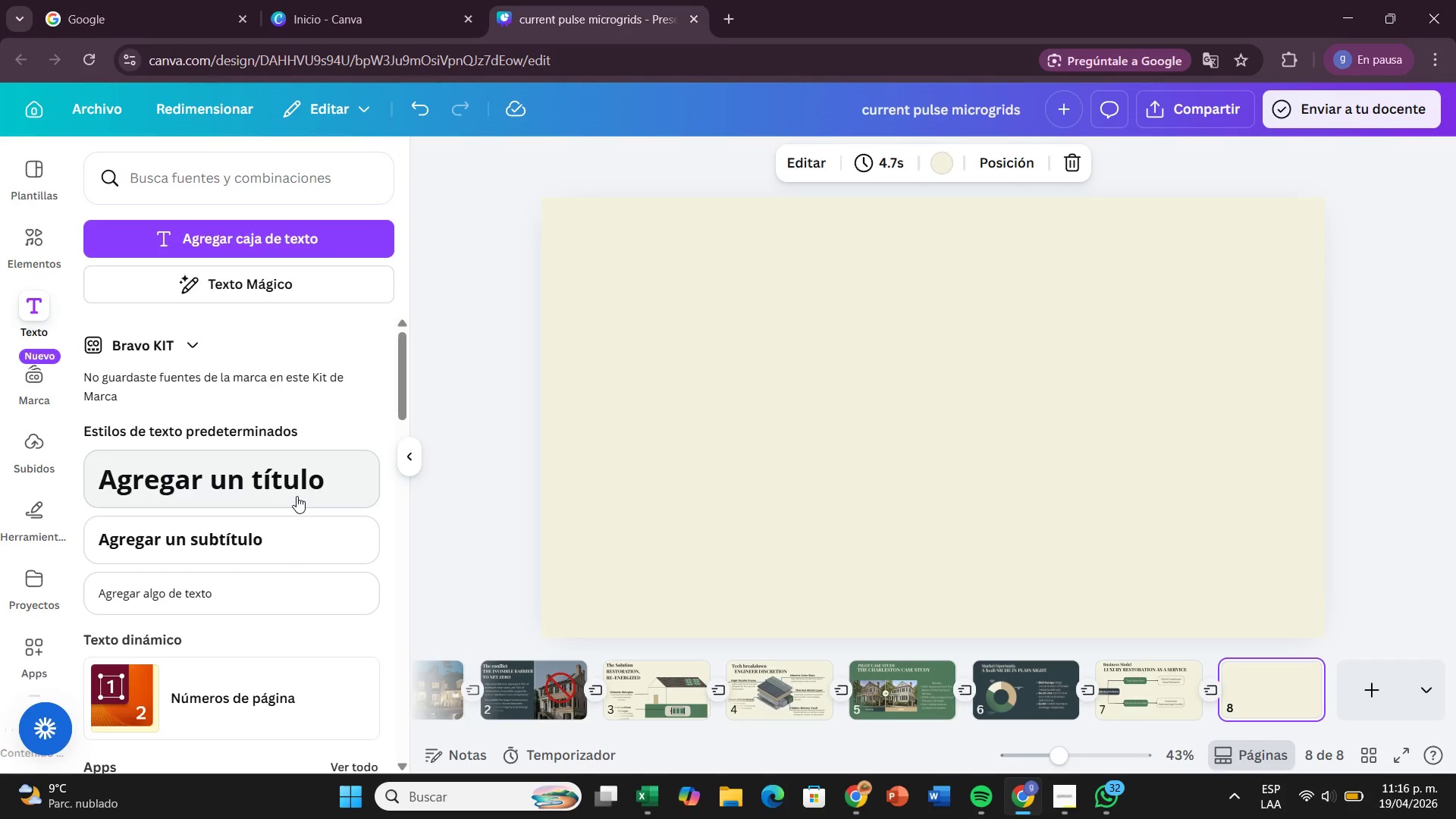 
wait(6.67)
 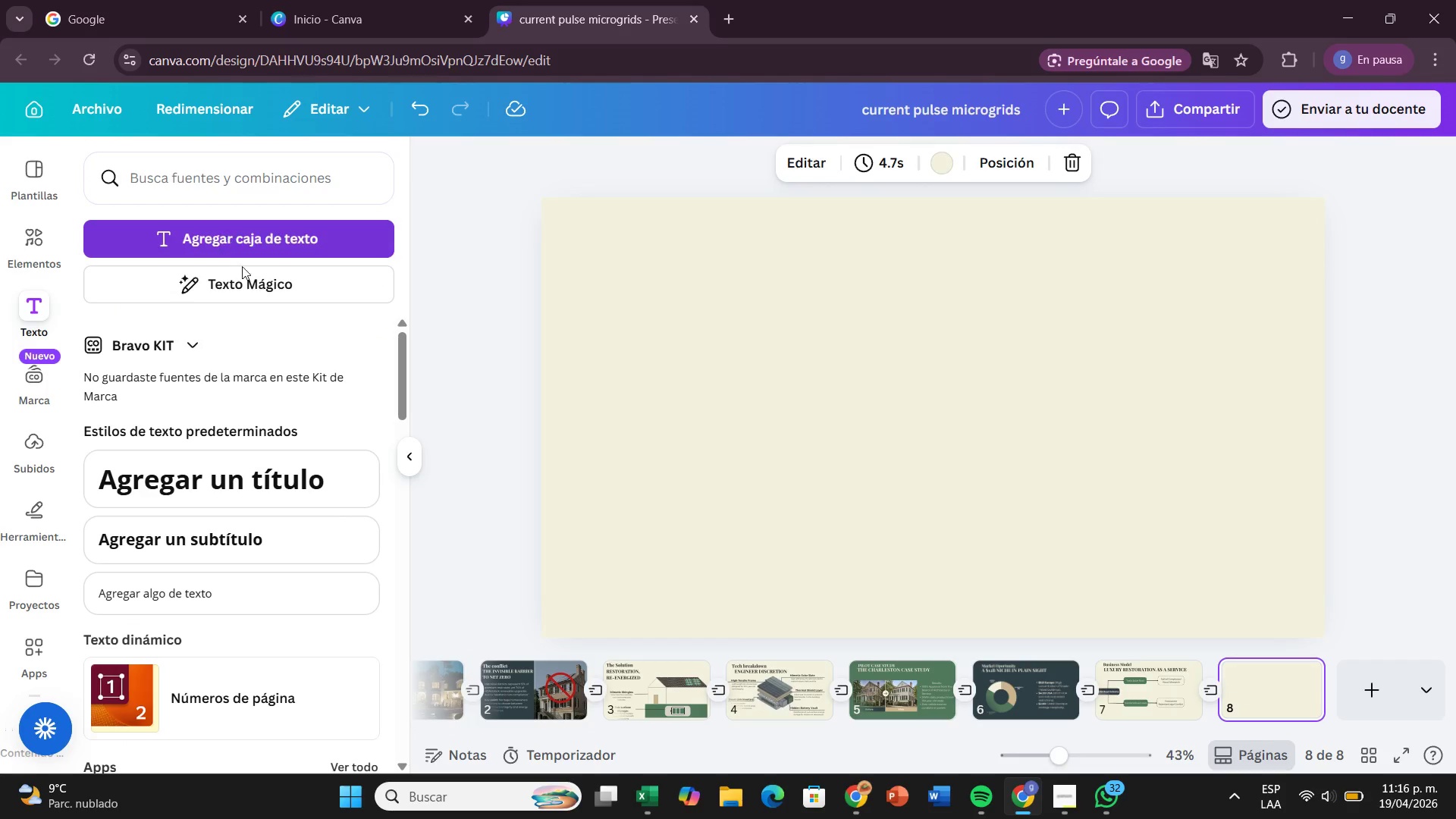 
left_click_drag(start_coordinate=[295, 541], to_coordinate=[774, 224])
 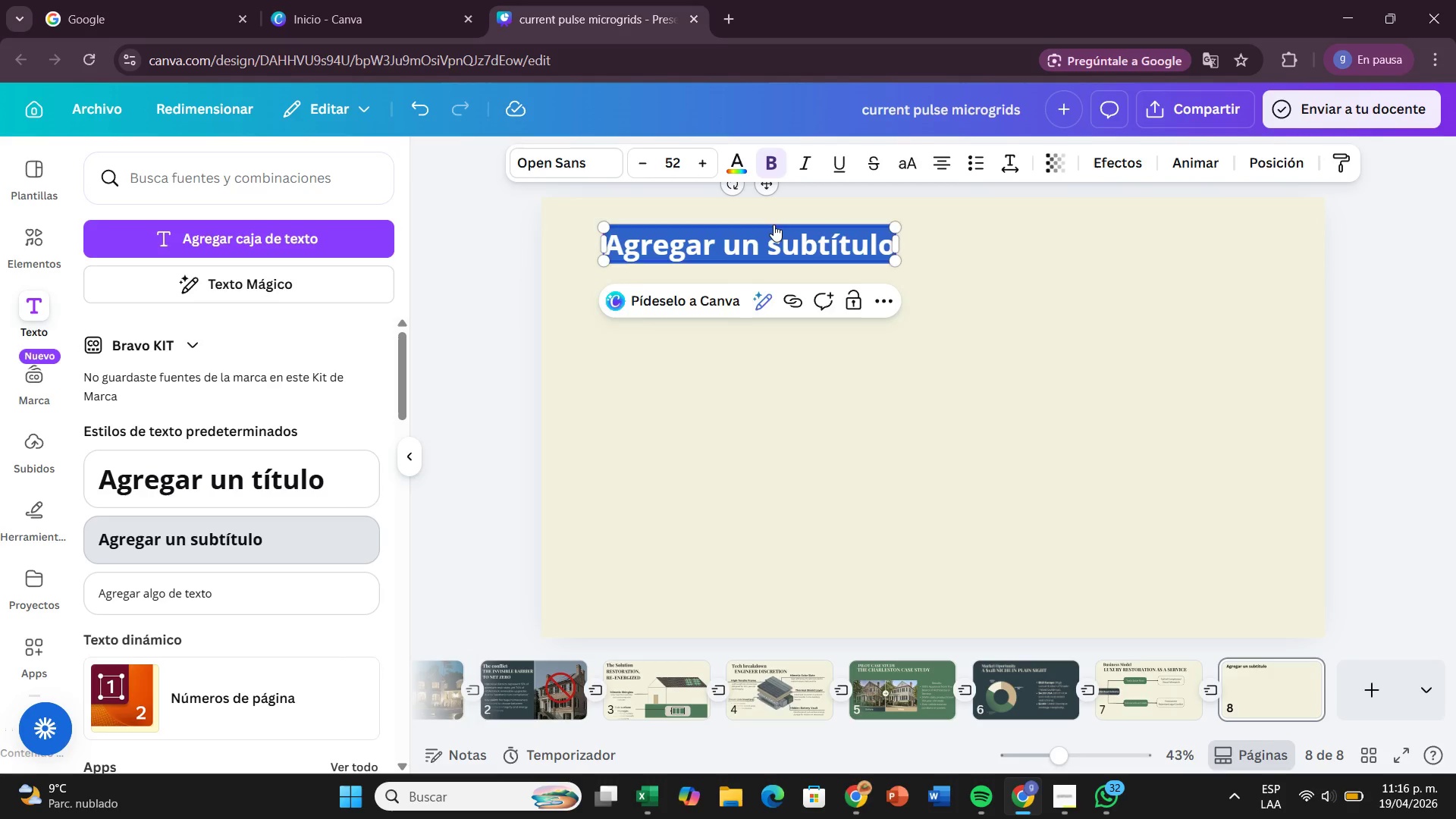 
key(Backspace)
type(Te)
key(Backspace)
type(EAM)
 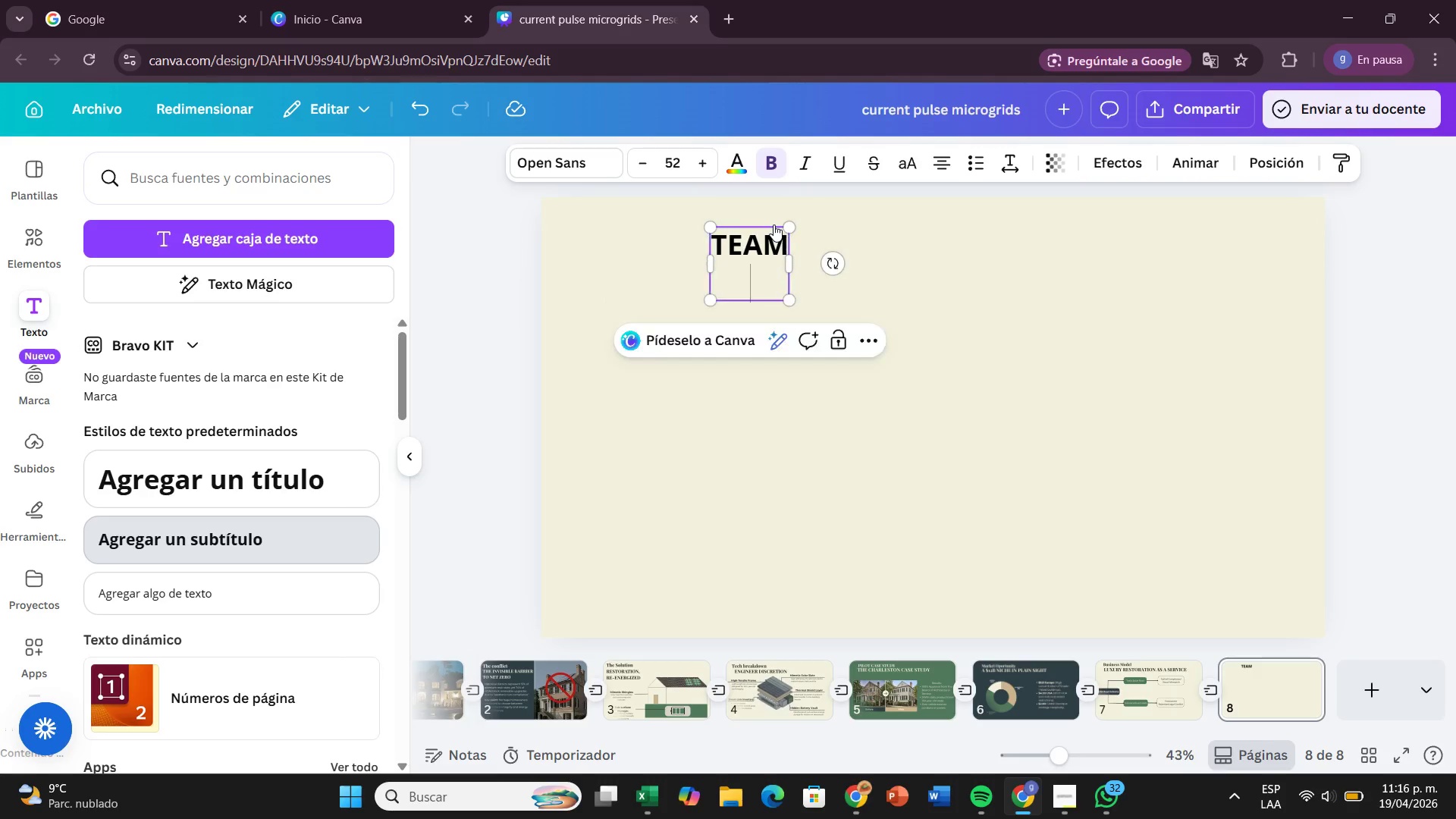 
key(Enter)
 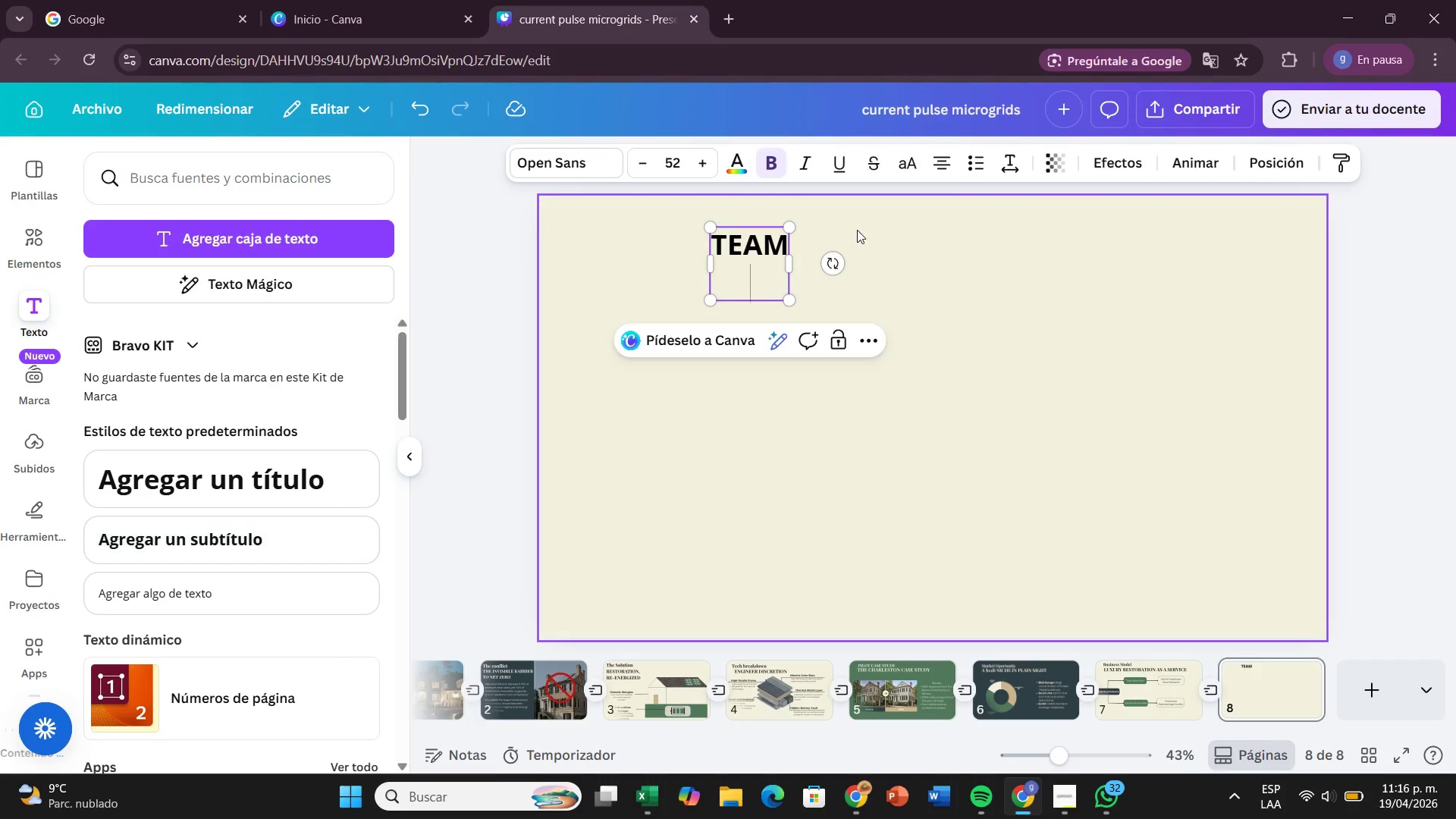 
left_click([896, 366])
 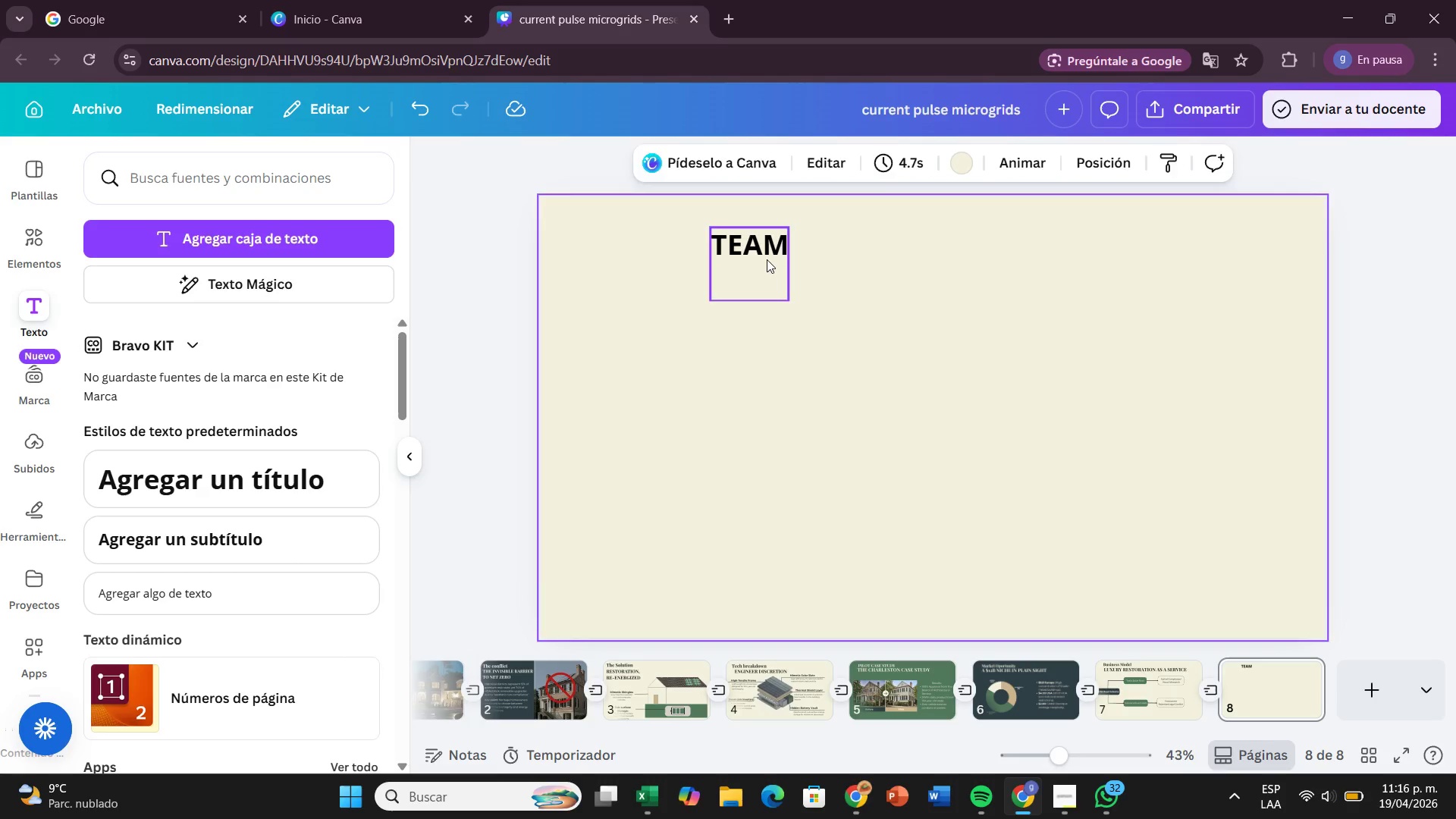 
left_click_drag(start_coordinate=[767, 259], to_coordinate=[639, 245])
 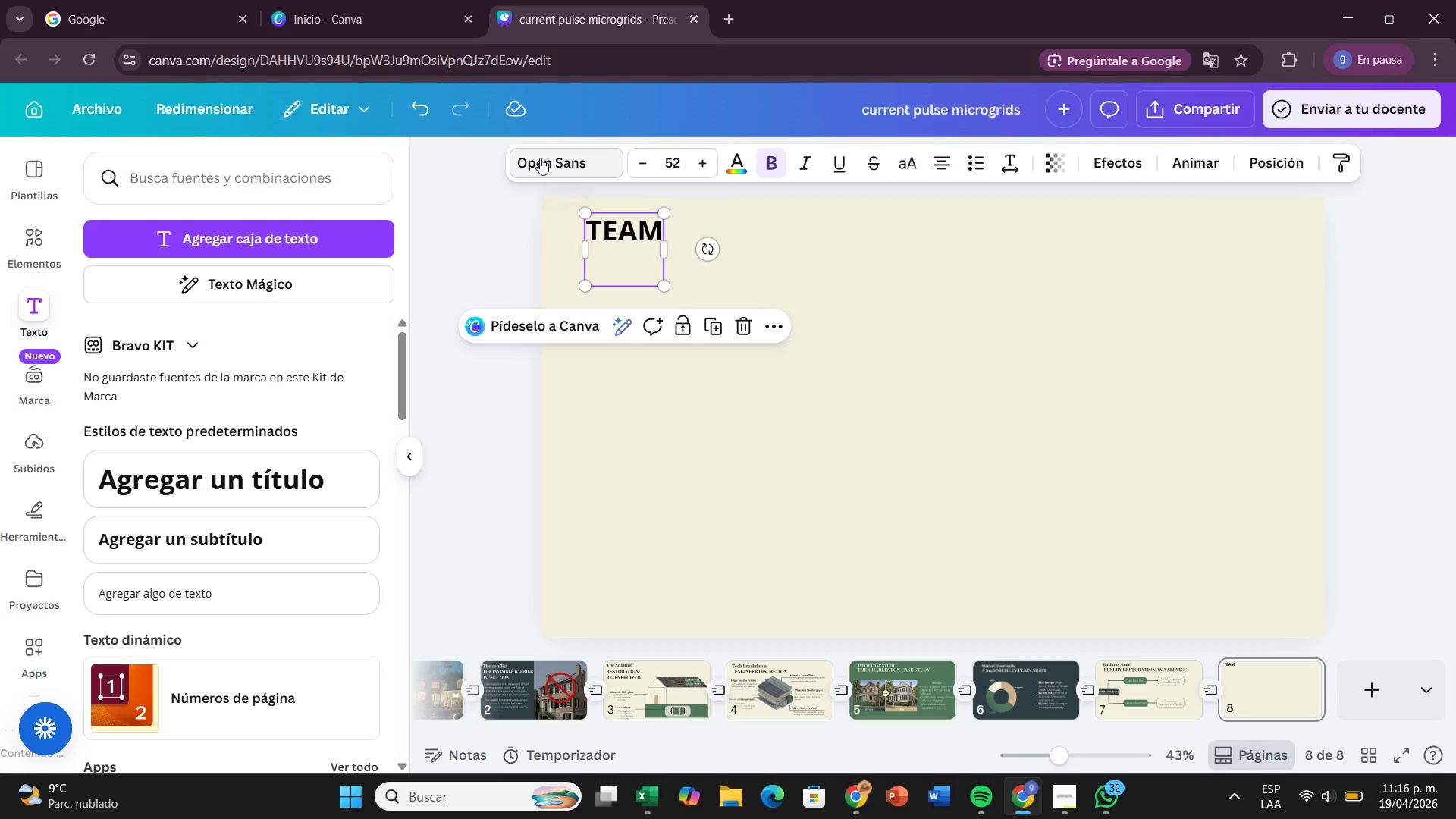 
left_click([540, 158])
 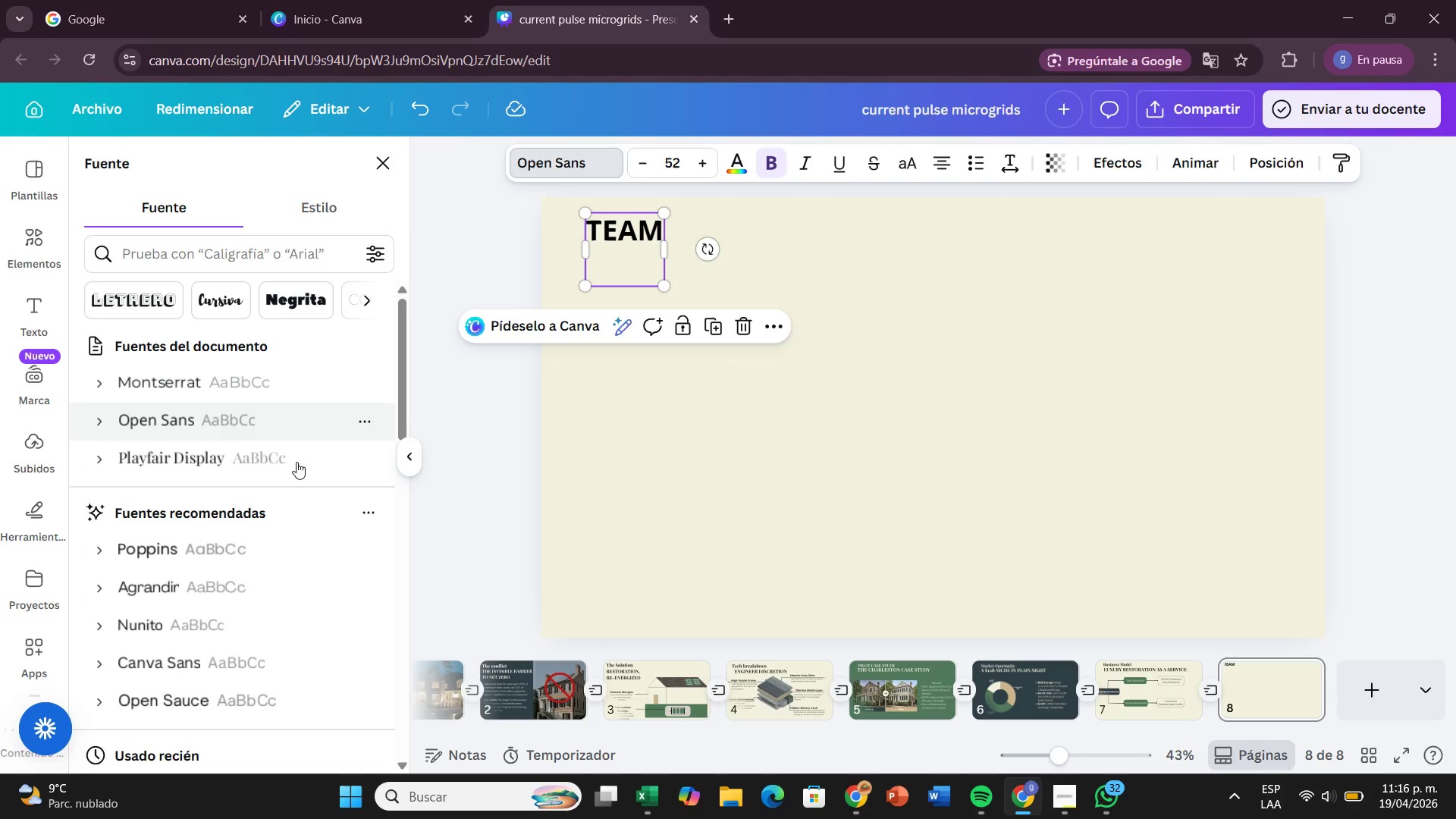 
left_click([280, 467])
 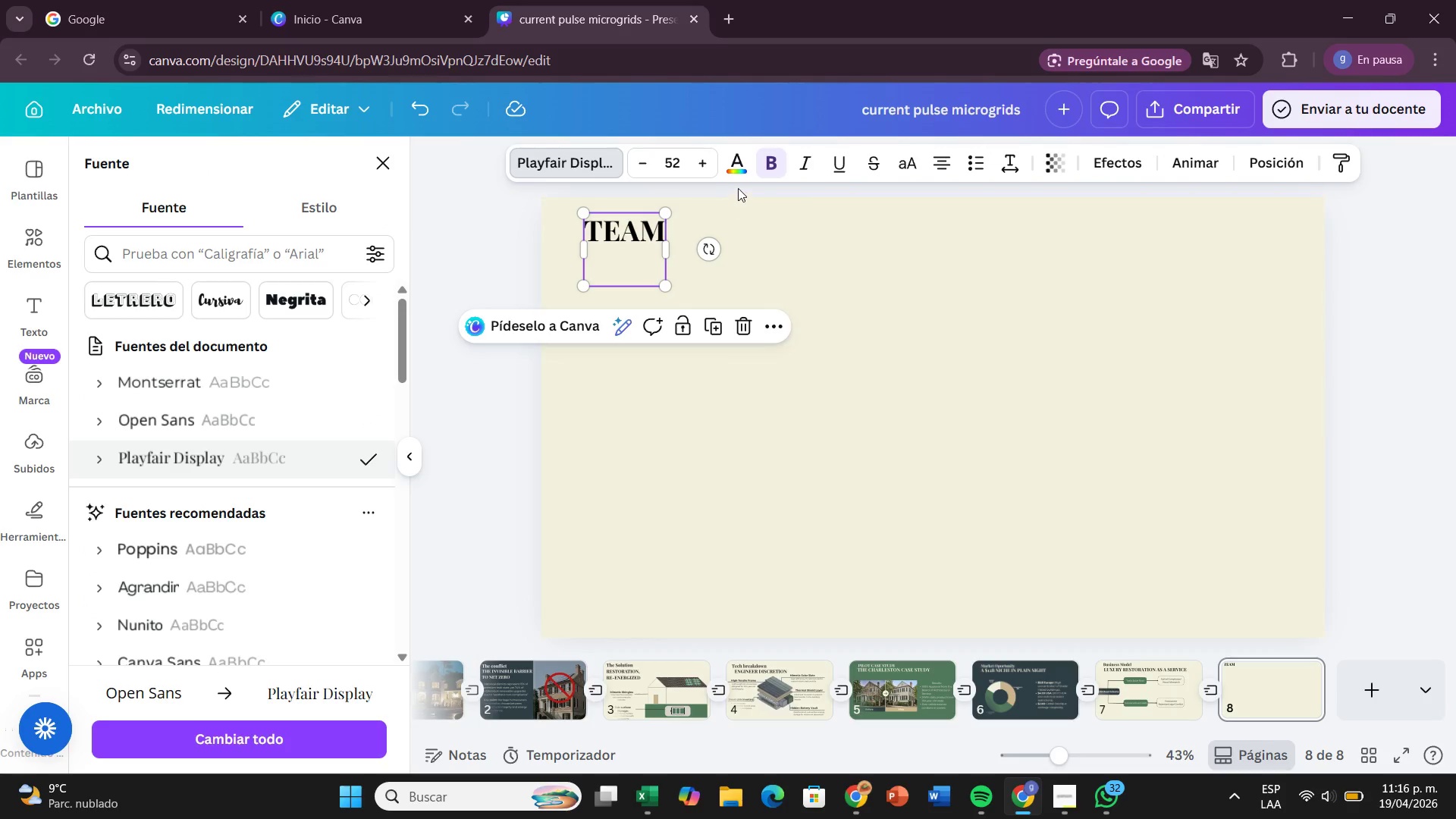 
left_click([818, 224])
 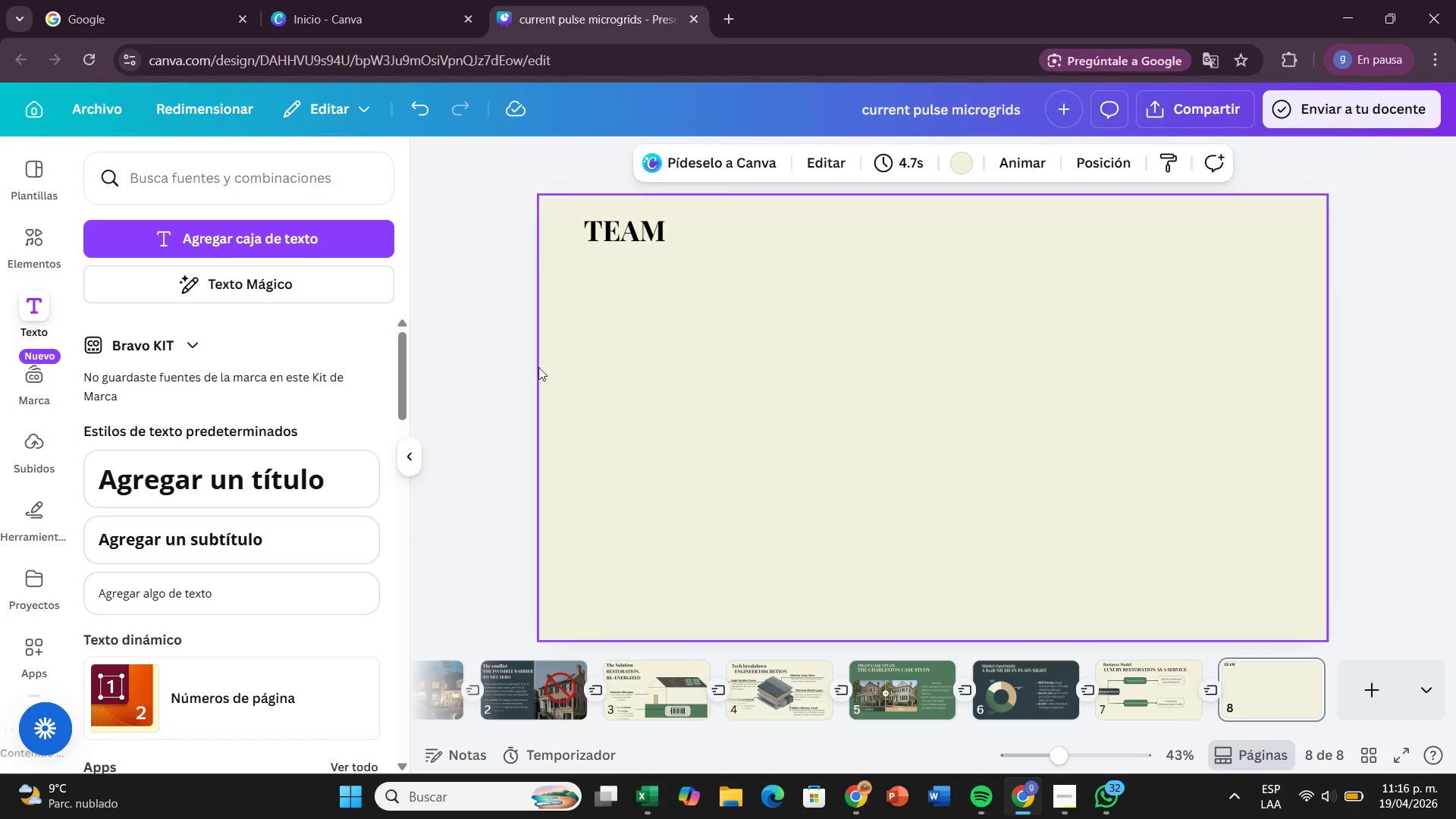 
mouse_move([410, 451])
 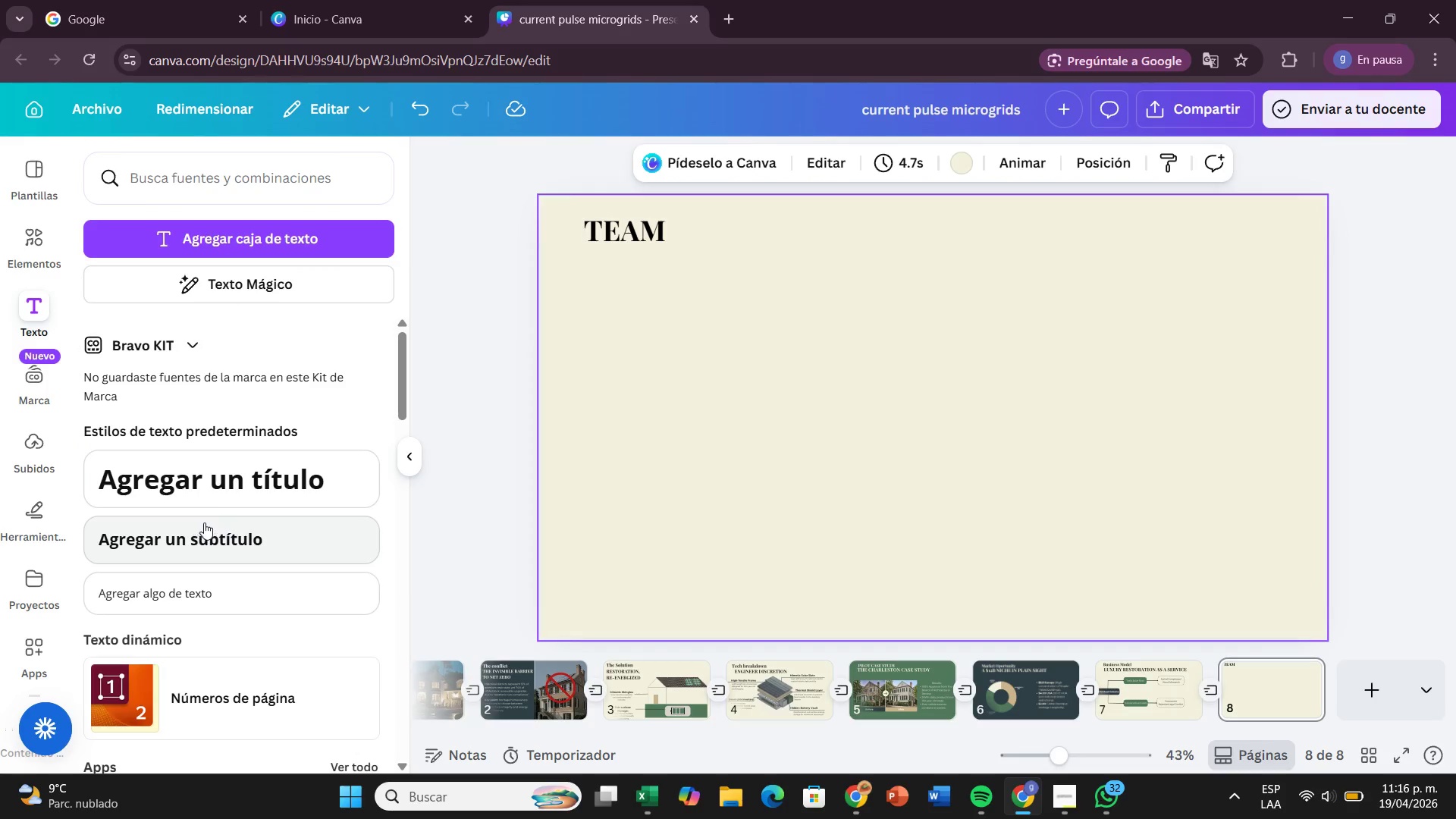 
left_click_drag(start_coordinate=[222, 492], to_coordinate=[701, 259])
 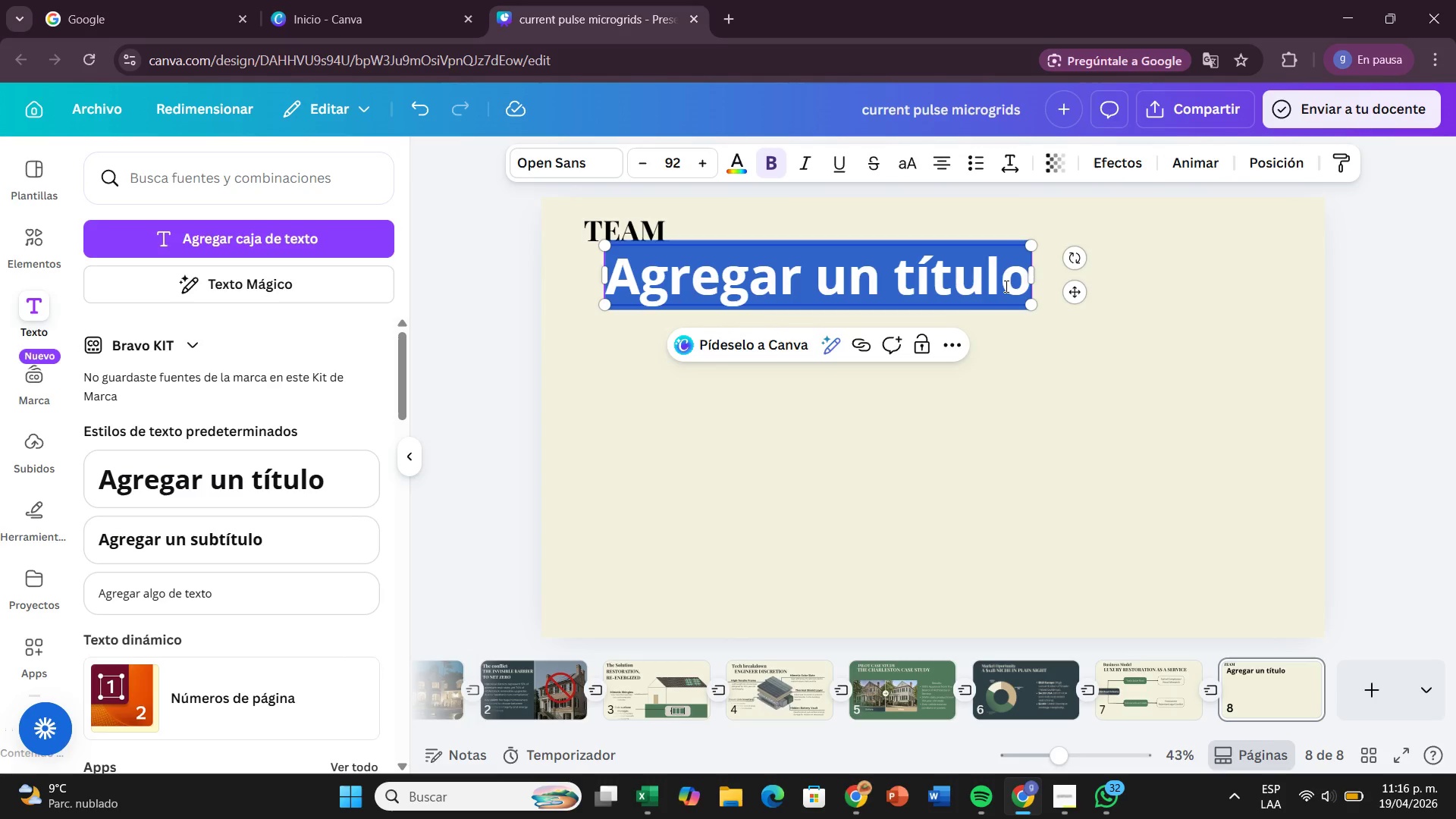 
key(Backspace)
type(Experts in Histort)
key(Backspace)
type(yand Energy)
 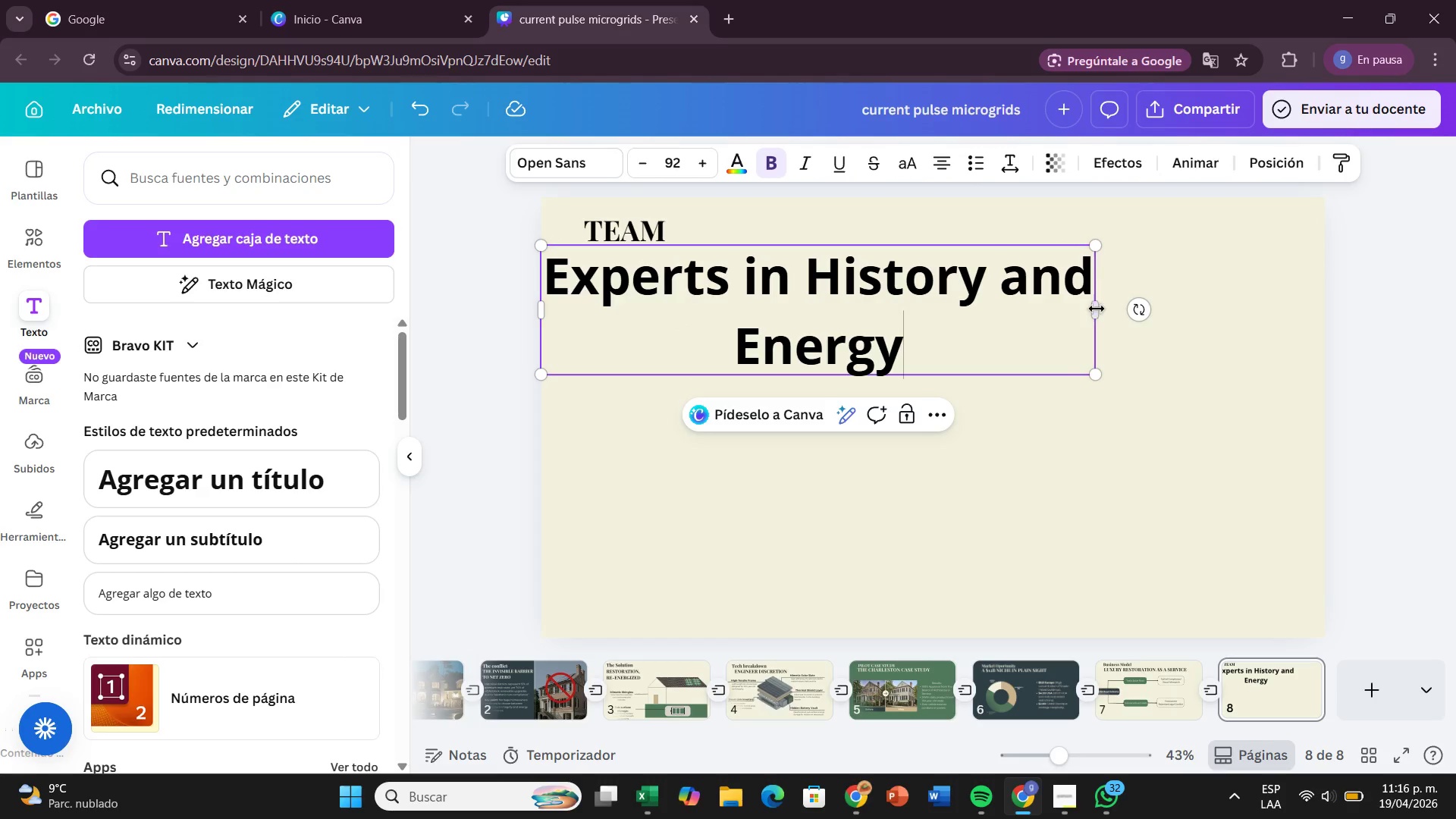 
left_click_drag(start_coordinate=[1097, 309], to_coordinate=[1309, 291])
 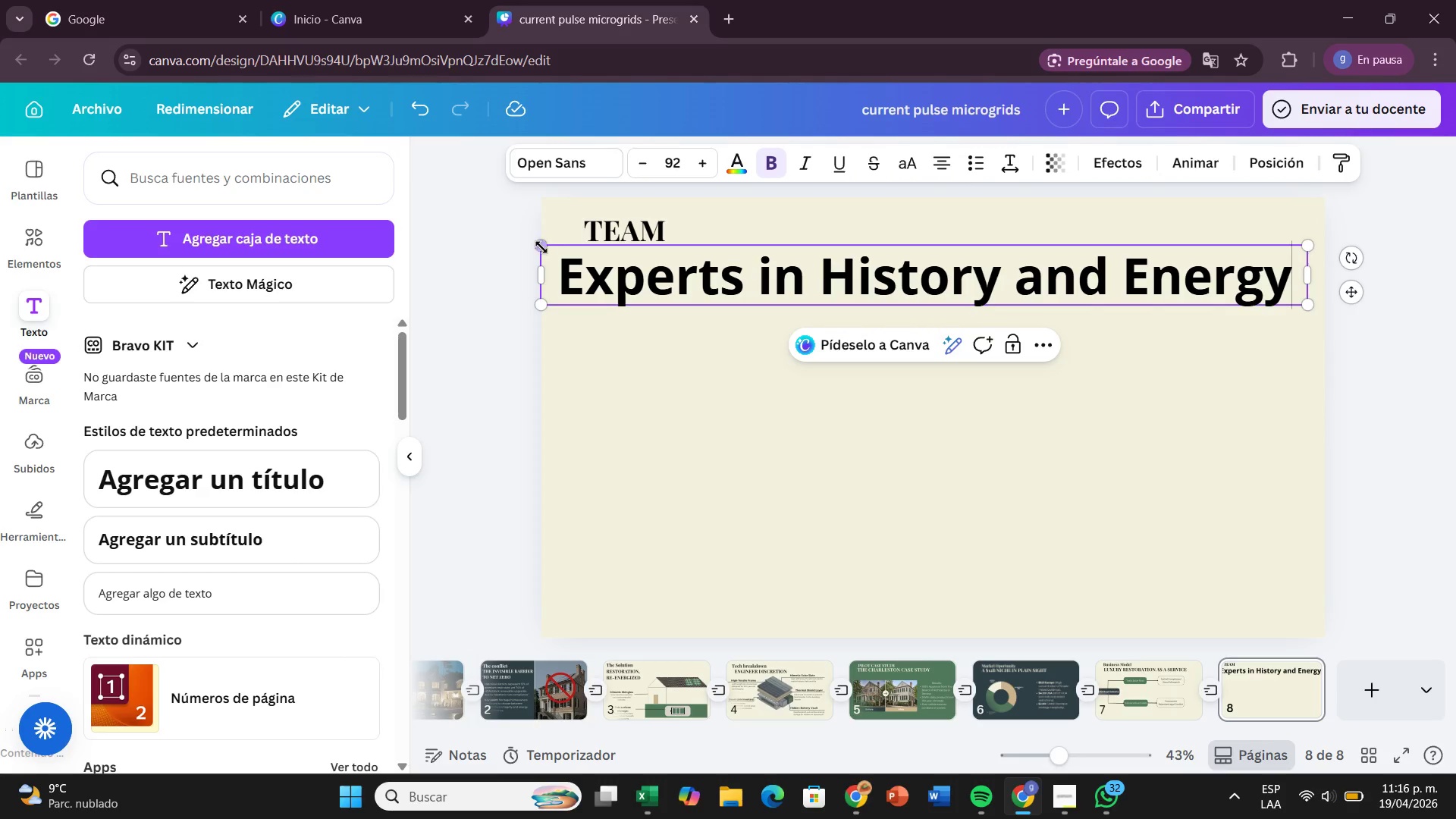 
left_click_drag(start_coordinate=[541, 246], to_coordinate=[580, 260])
 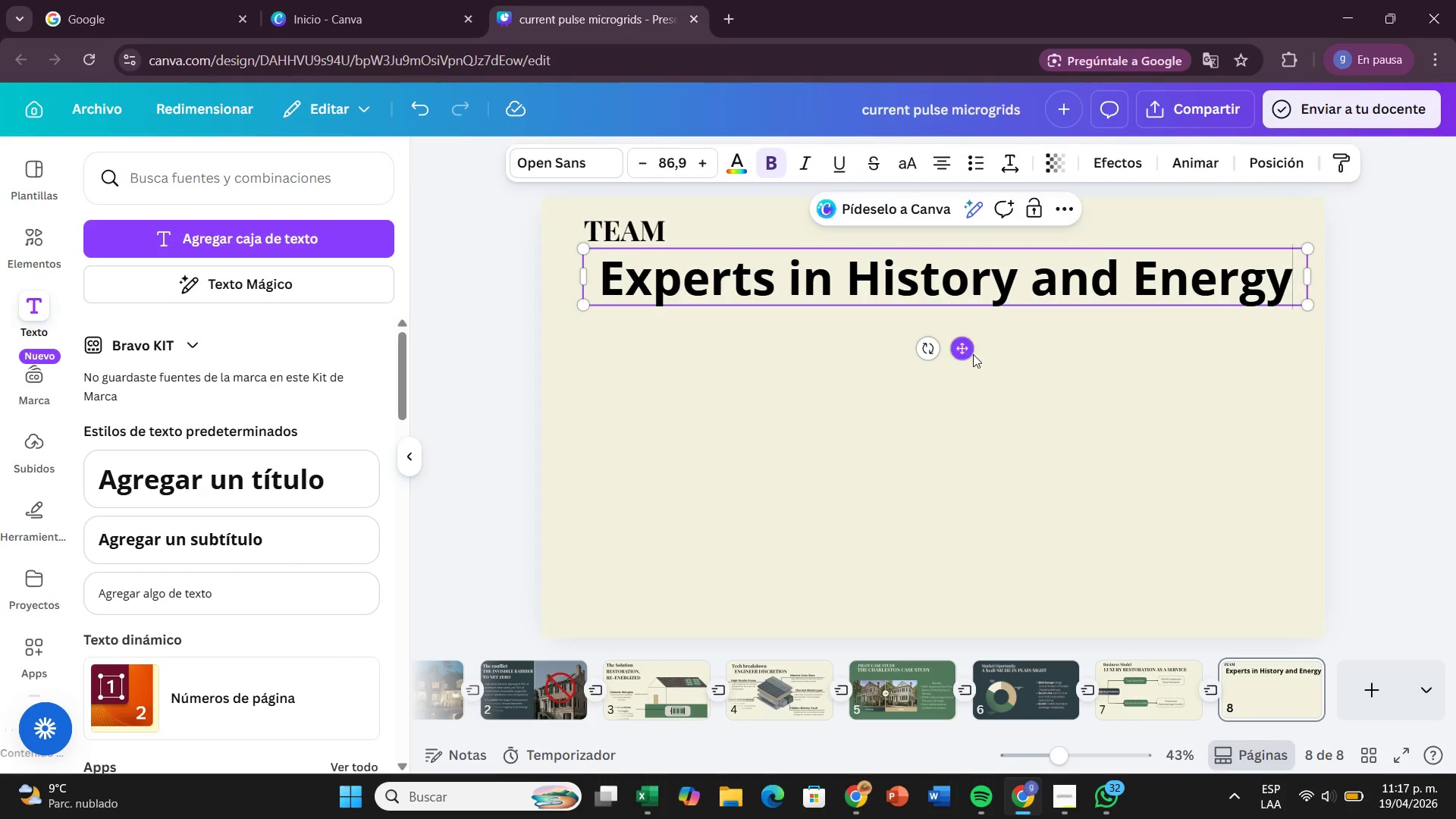 
left_click([973, 354])
 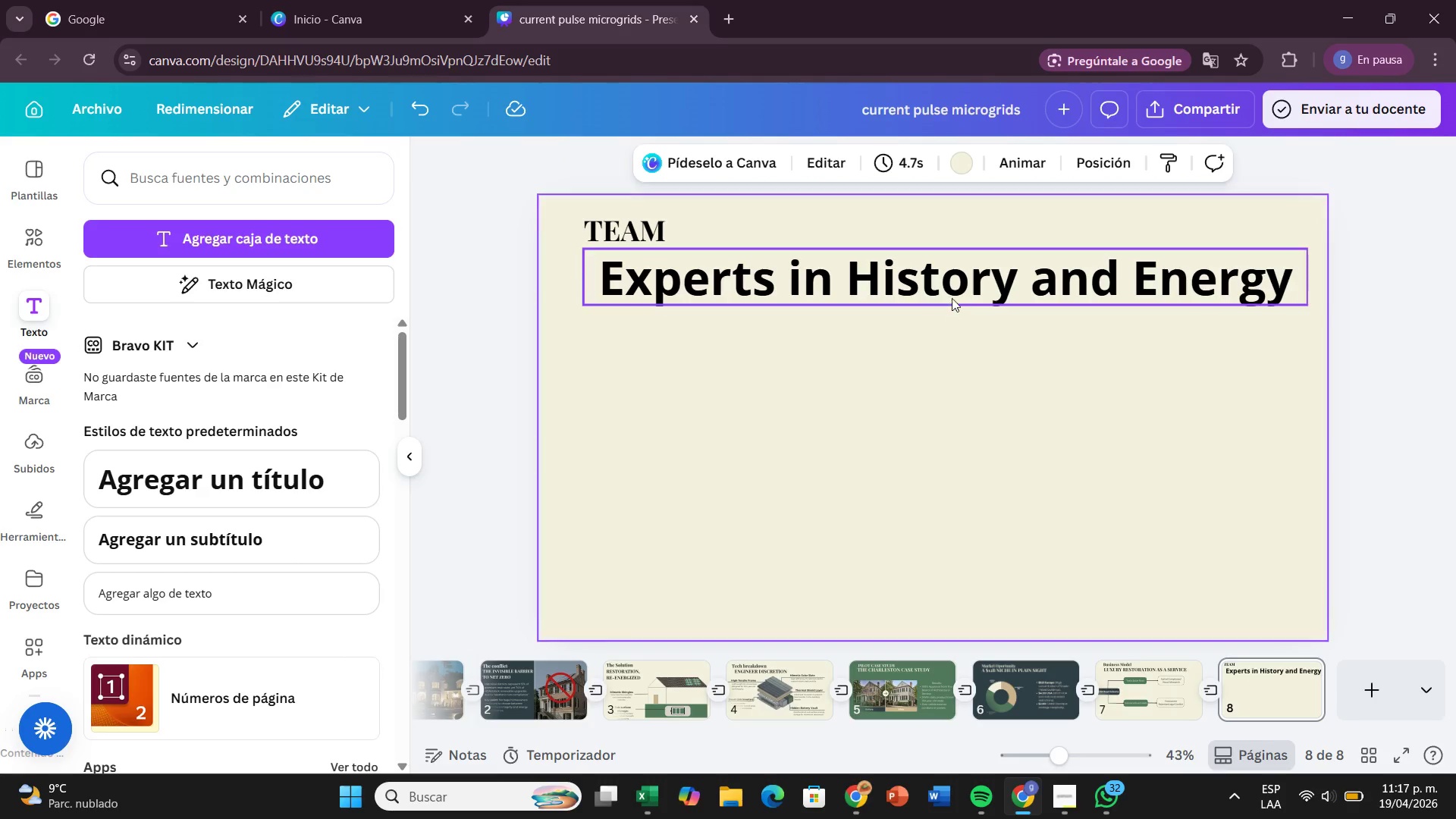 
left_click([952, 297])
 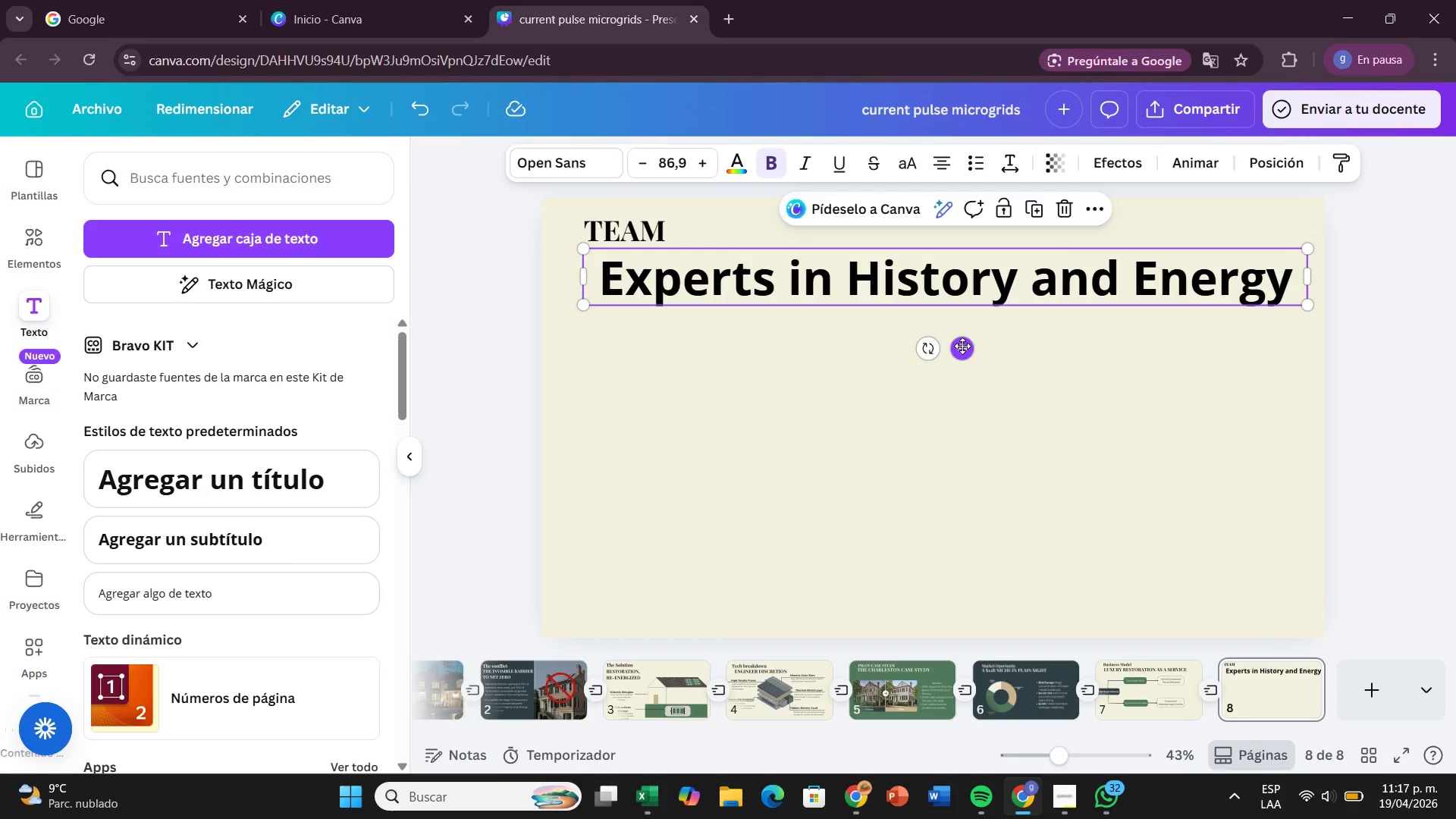 
left_click_drag(start_coordinate=[962, 346], to_coordinate=[946, 342])
 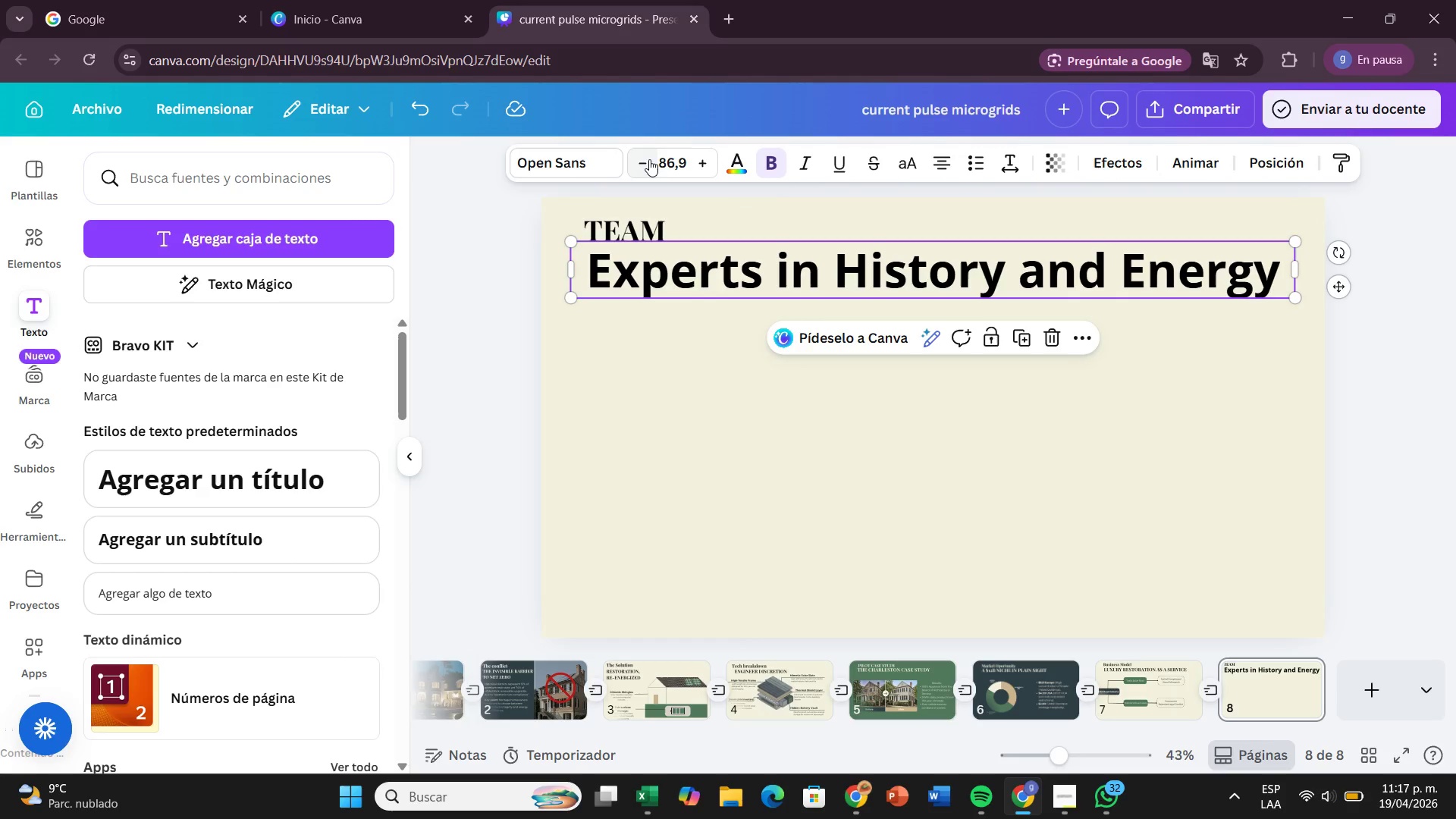 
left_click([649, 159])
 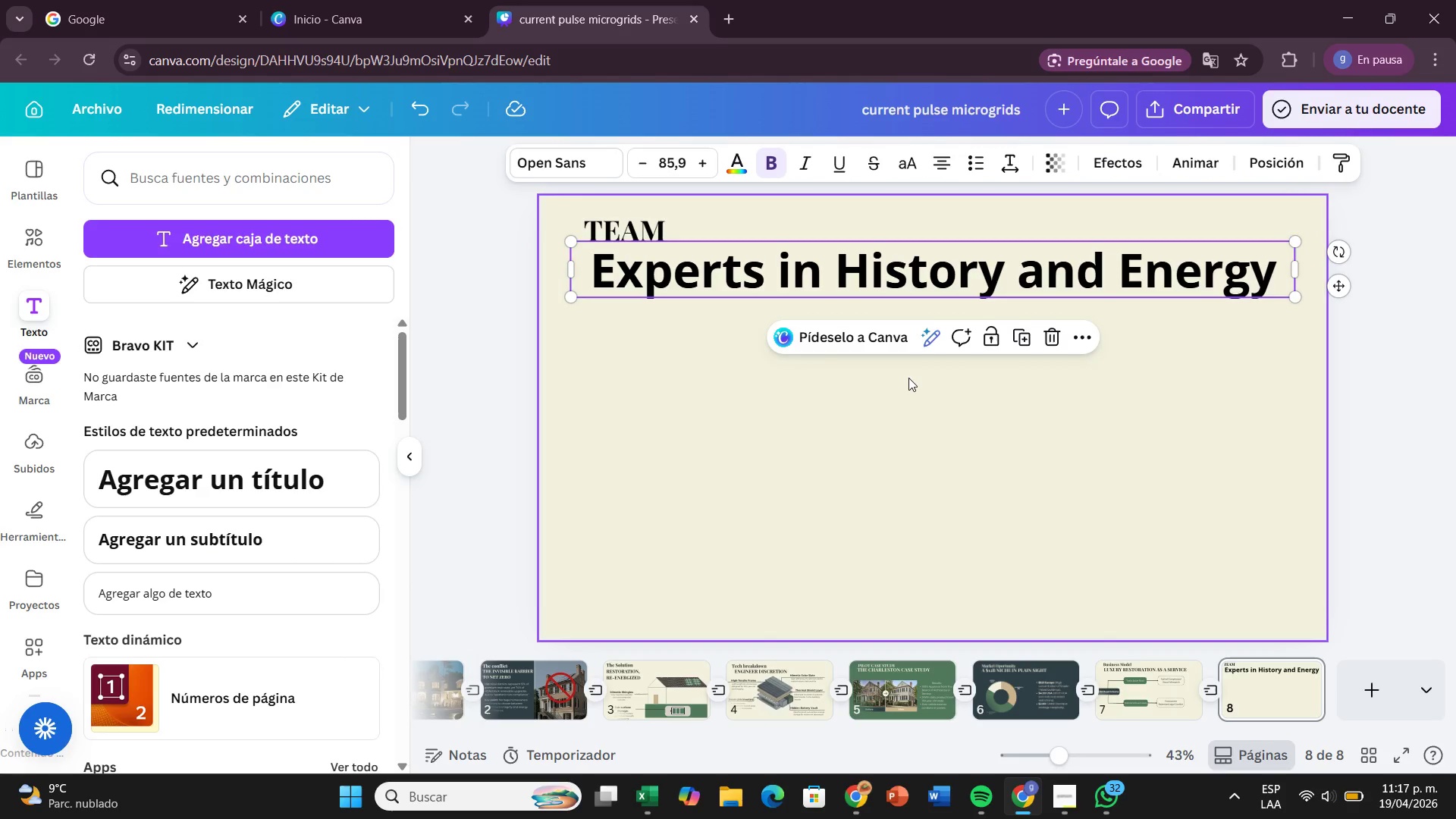 
wait(8.56)
 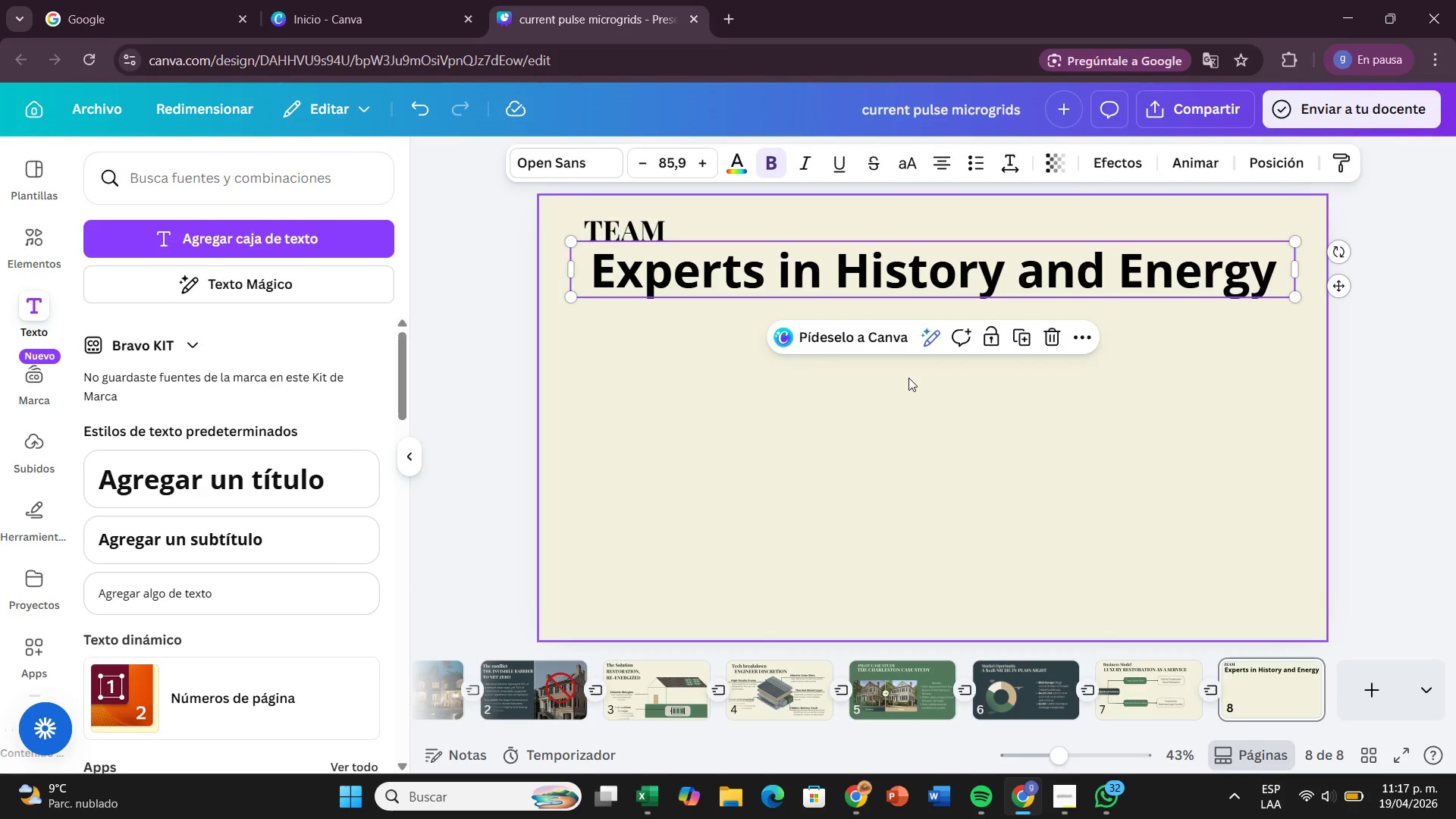 
left_click([573, 164])
 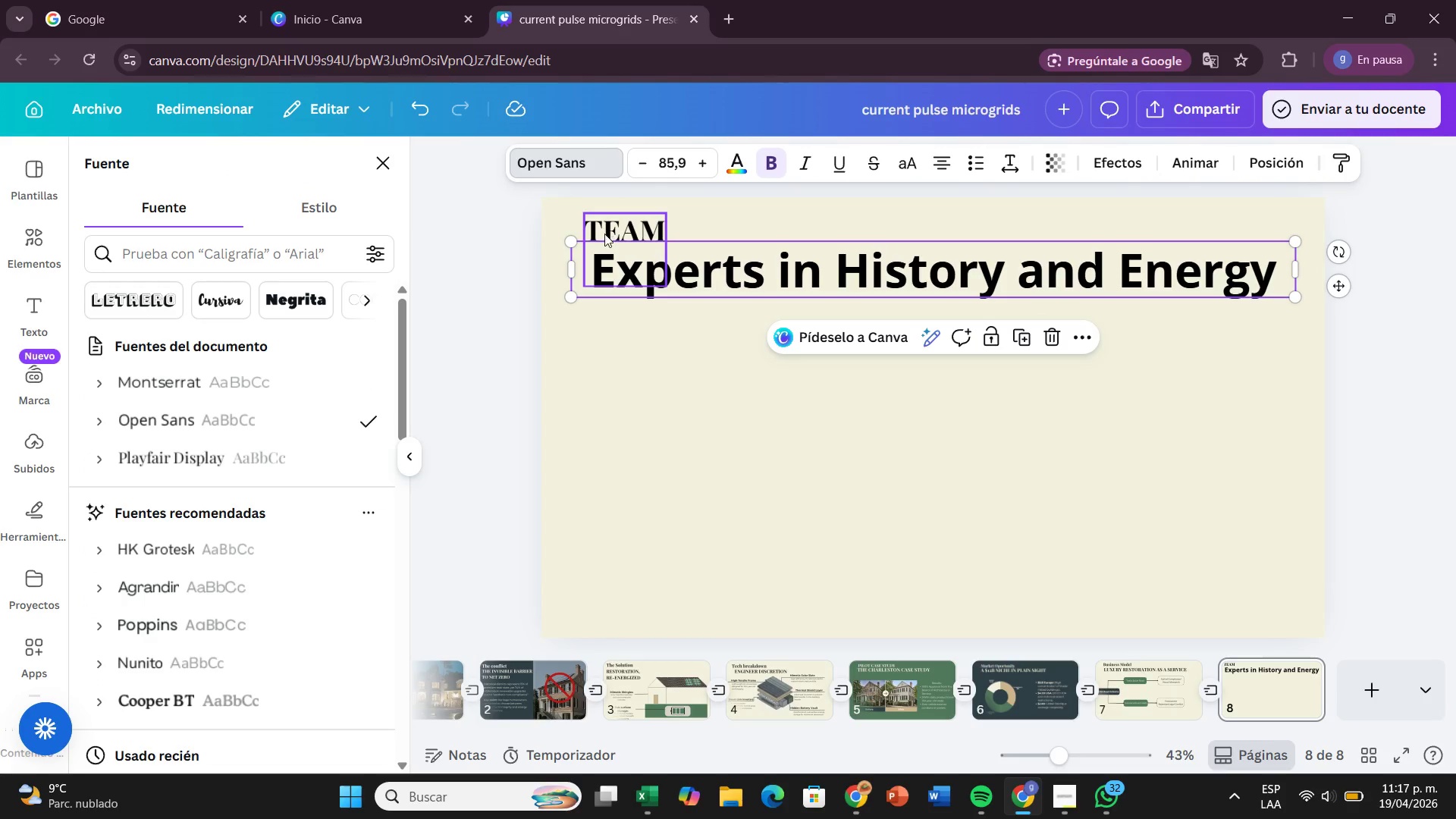 
left_click([702, 275])
 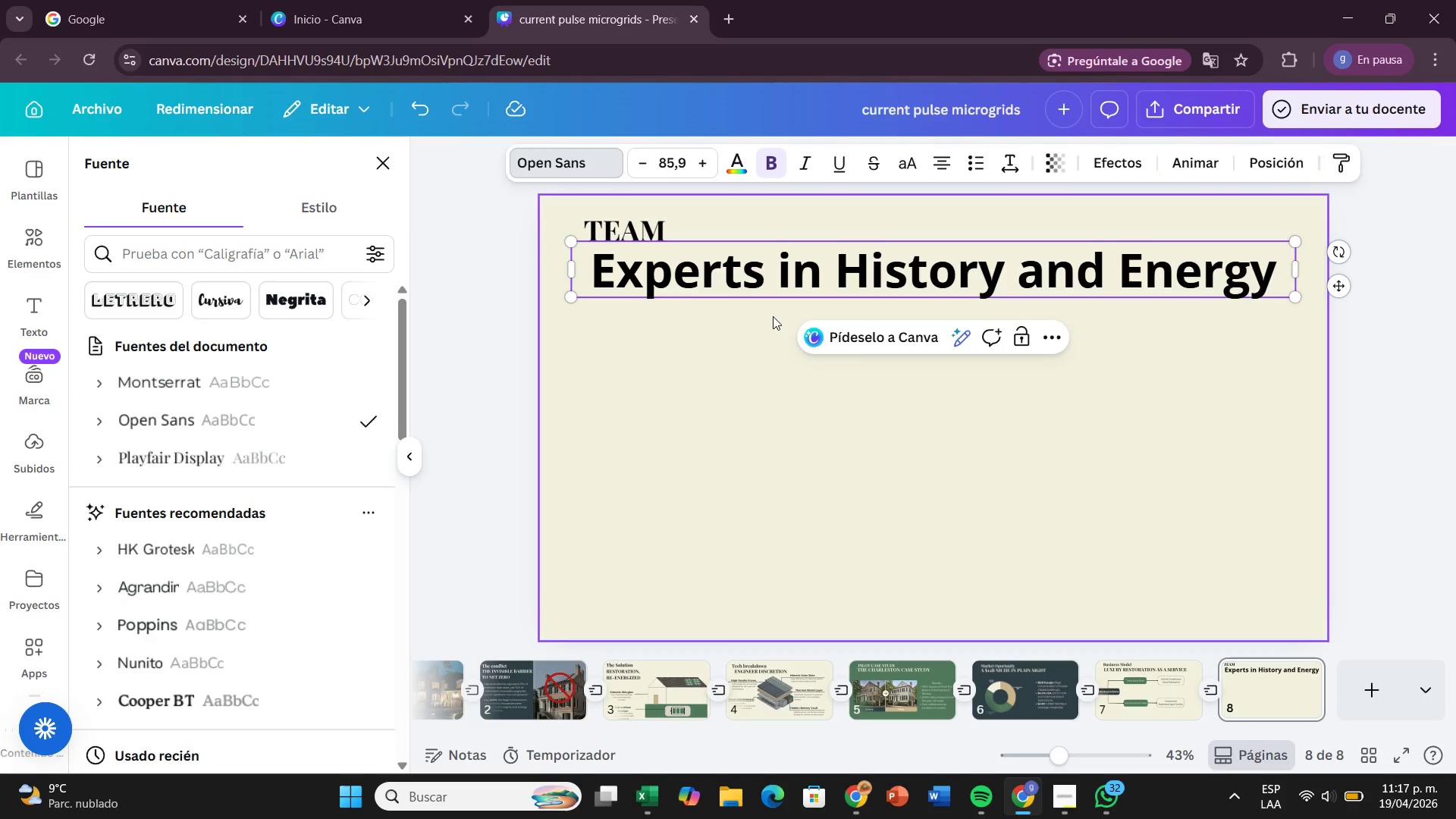 
left_click([766, 318])
 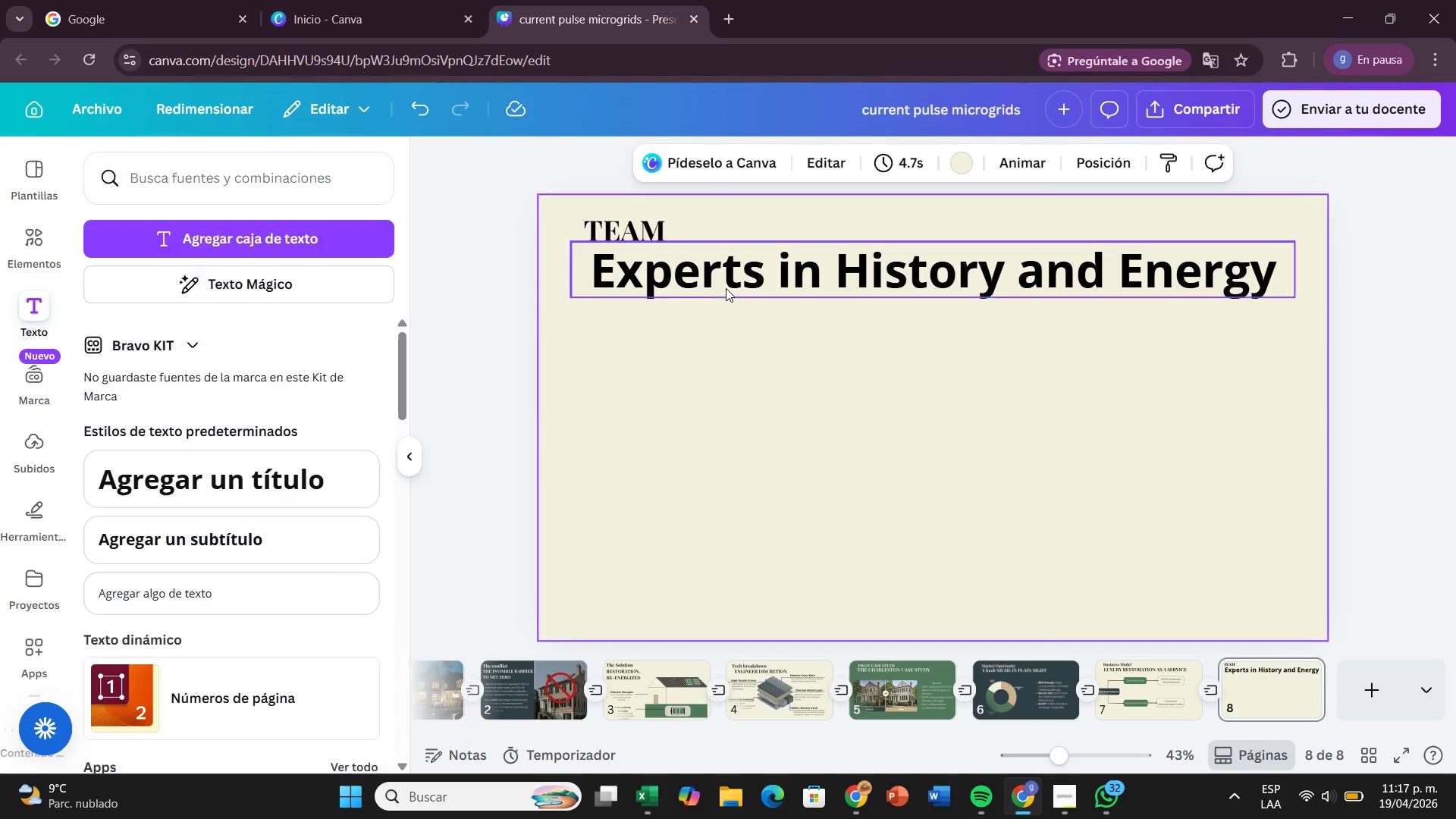 
left_click([726, 288])
 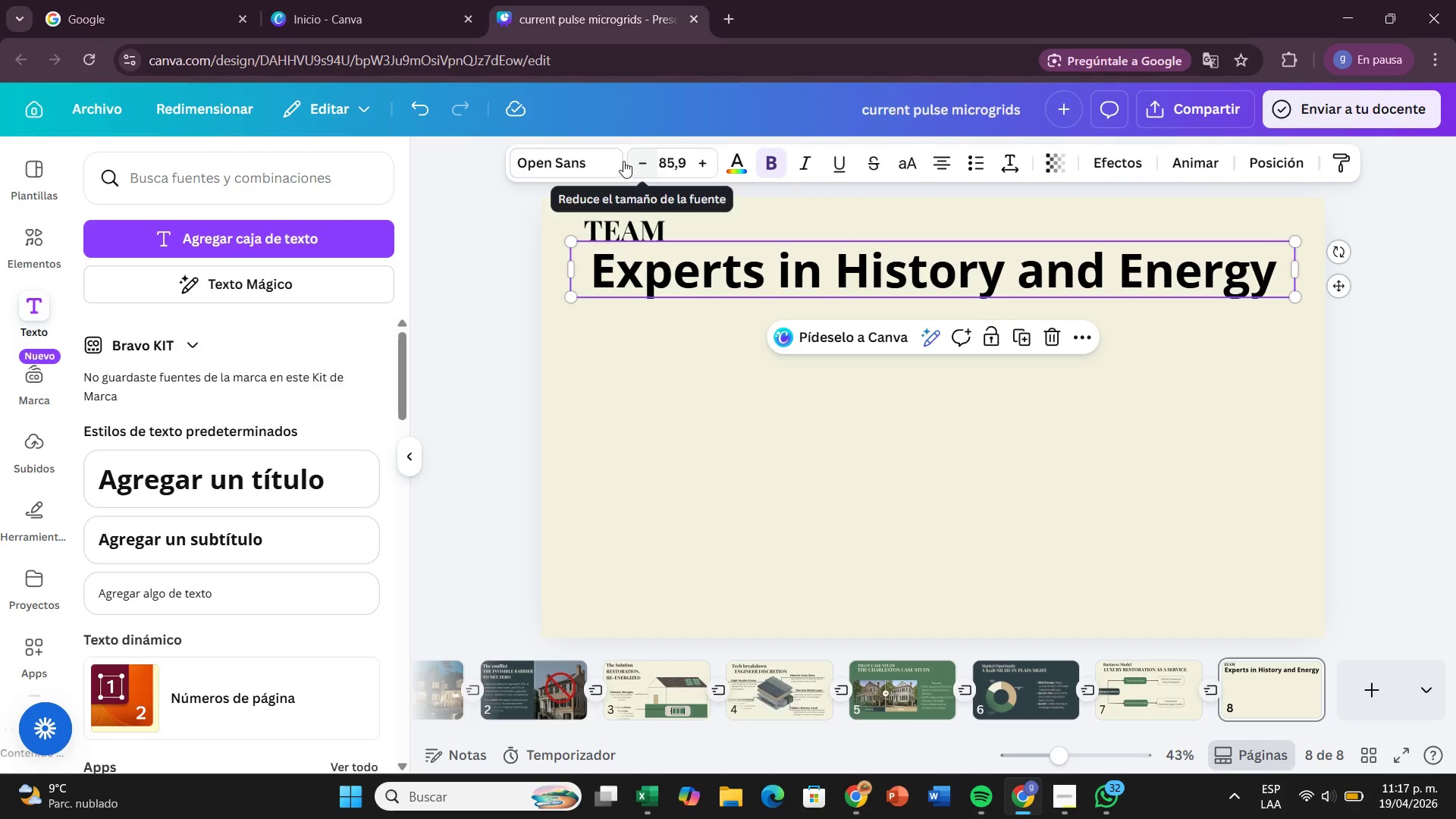 
left_click([613, 162])
 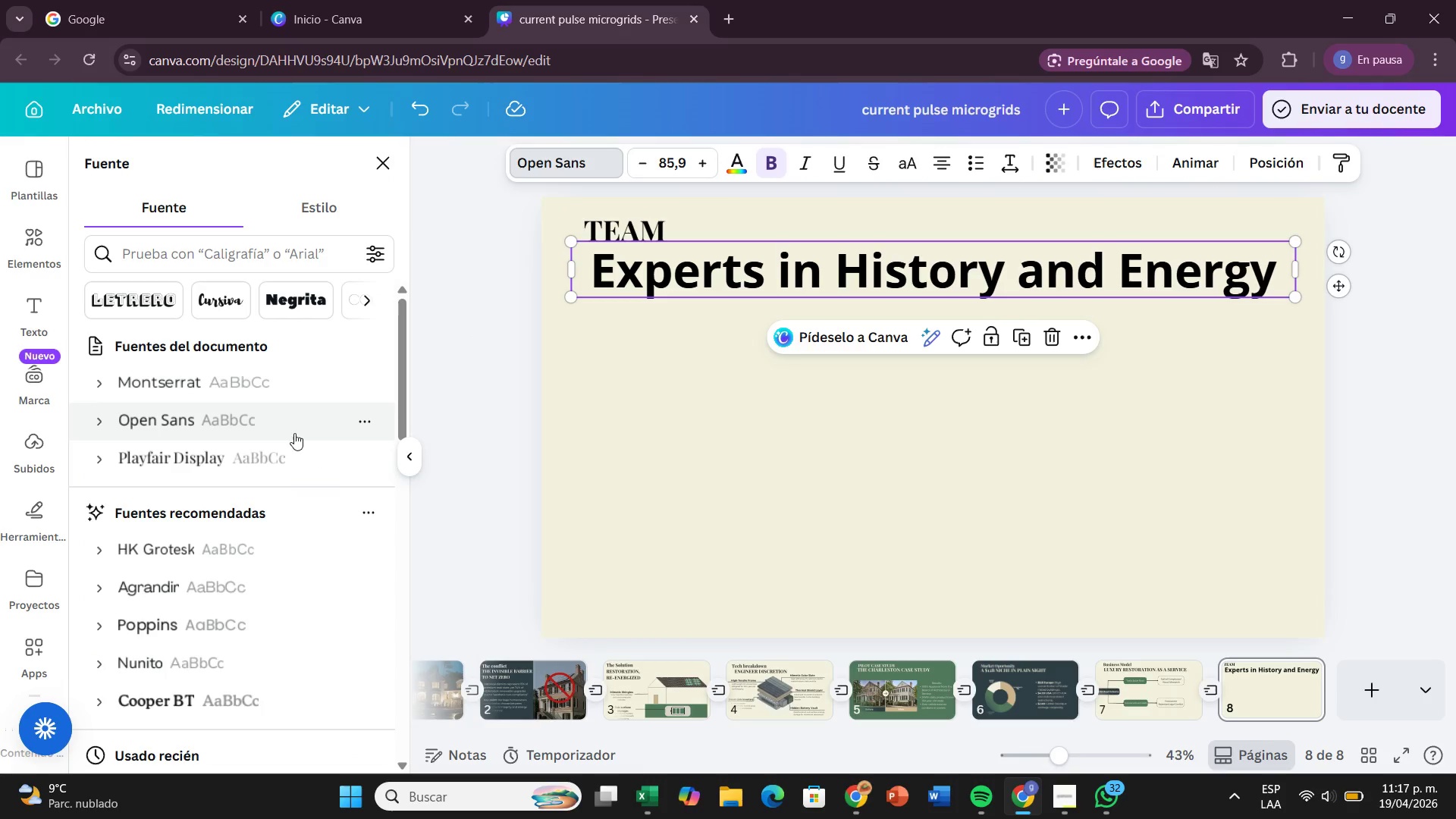 
left_click([286, 460])
 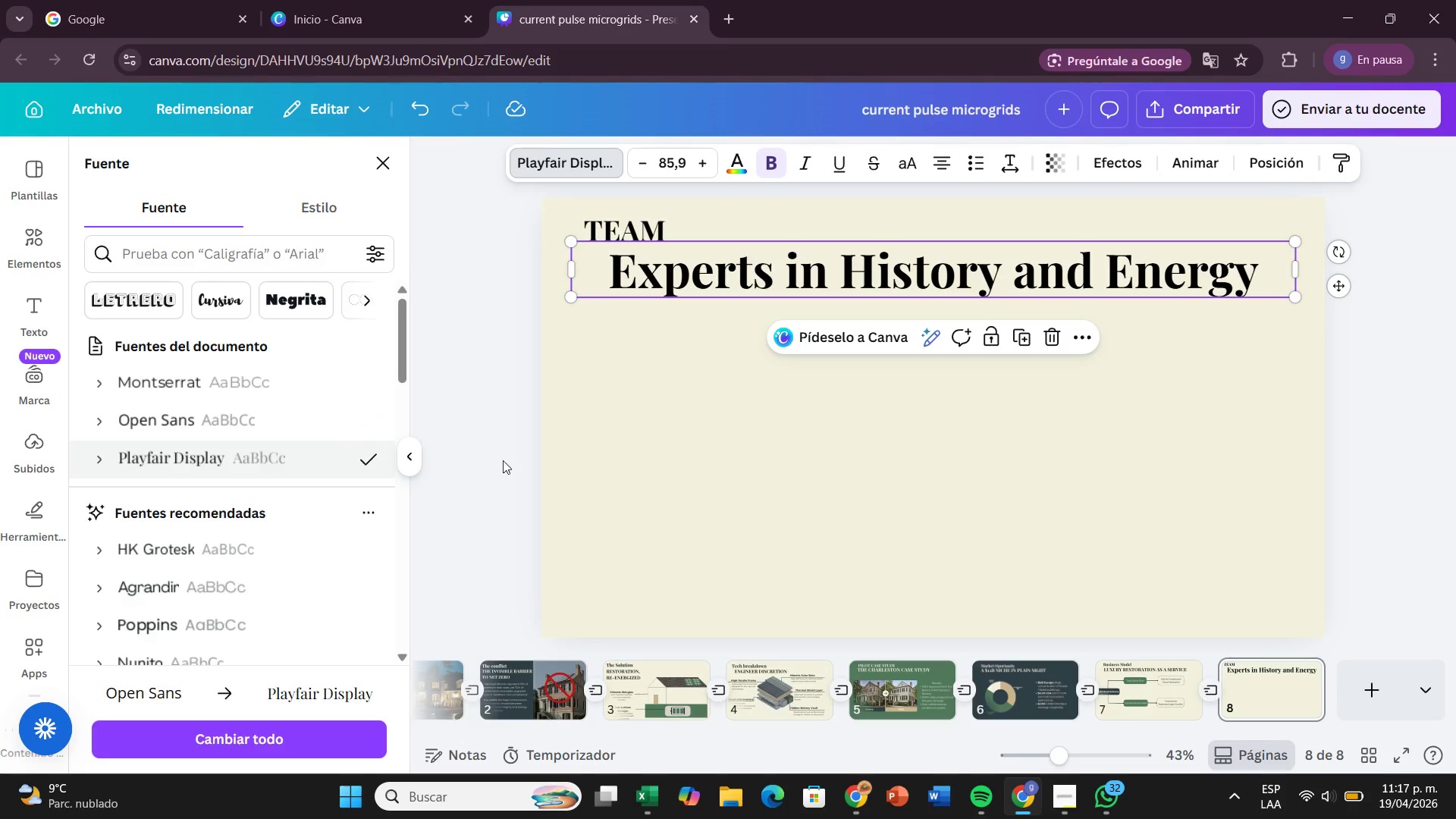 
left_click([513, 460])
 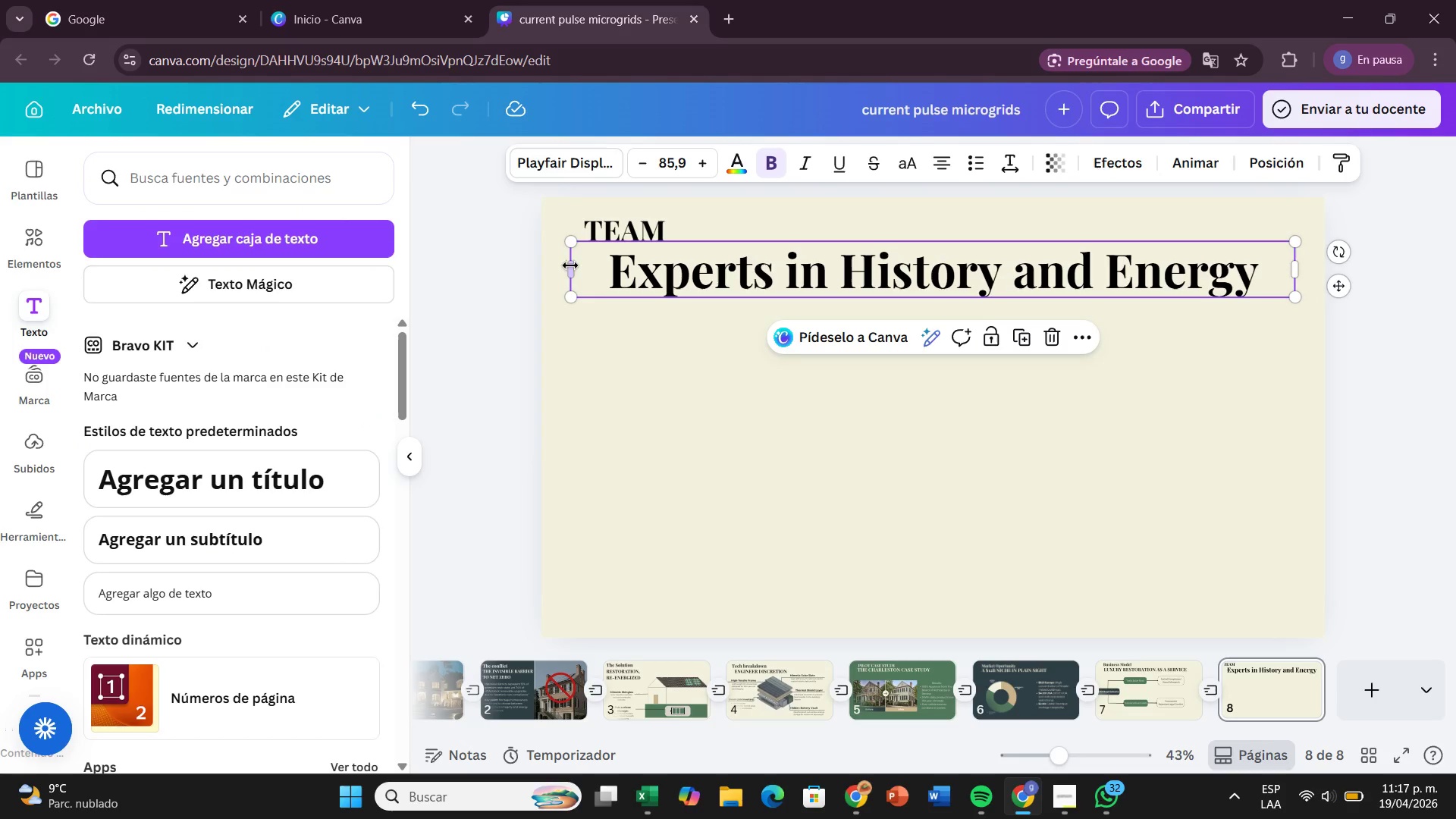 
left_click_drag(start_coordinate=[570, 265], to_coordinate=[626, 268])
 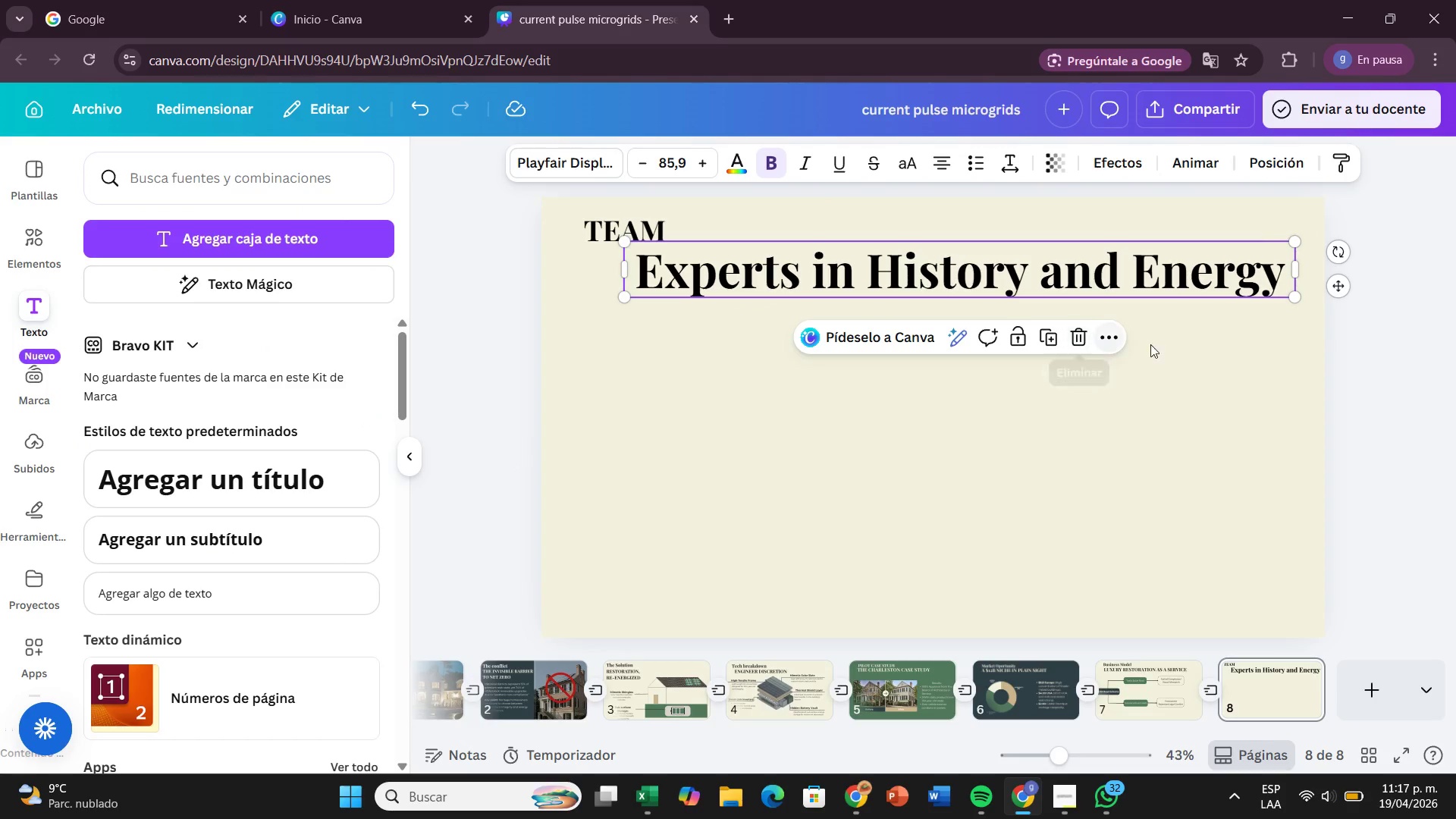 
left_click([1256, 354])
 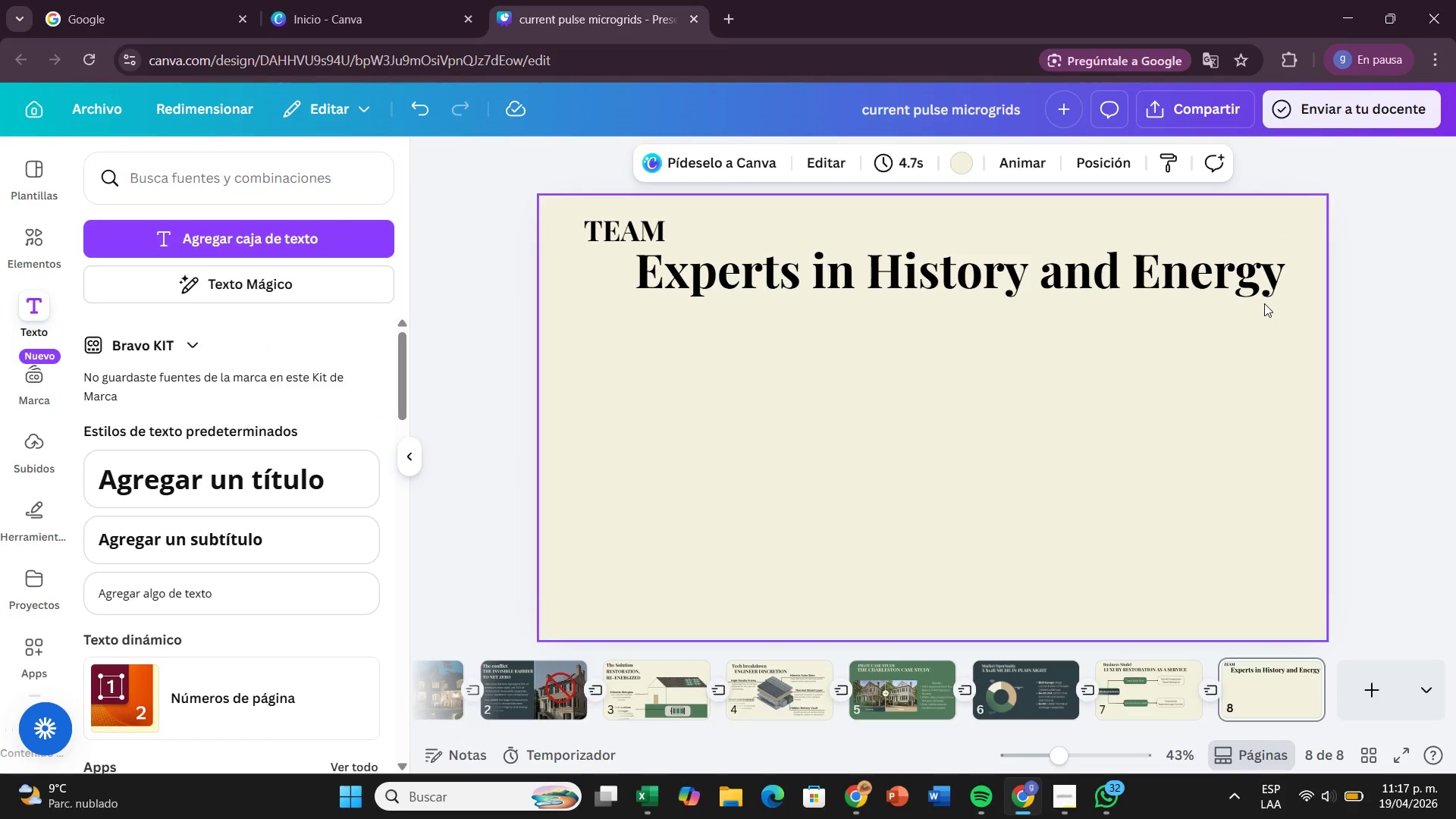 
left_click([1264, 303])